 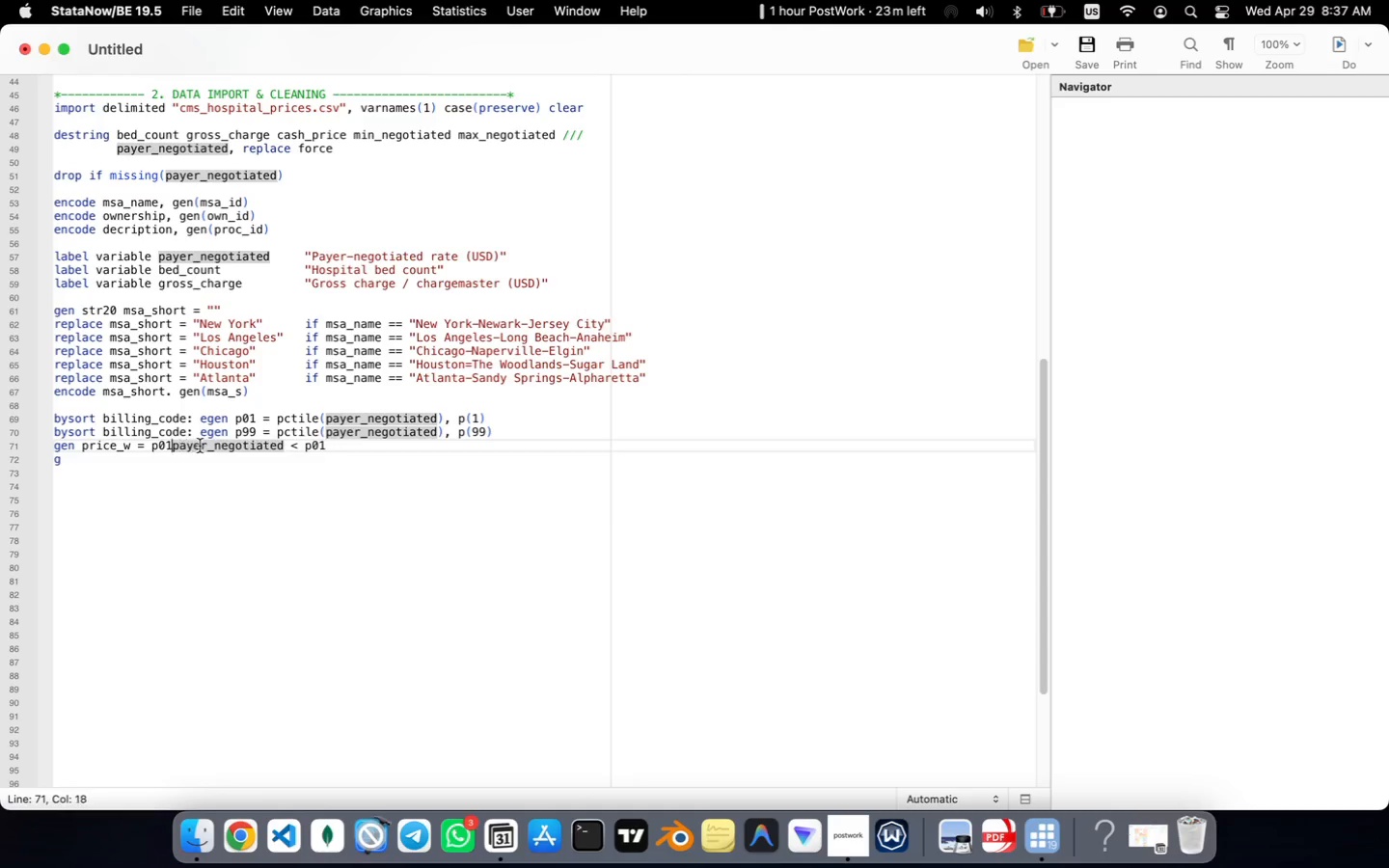 
key(Backspace)
 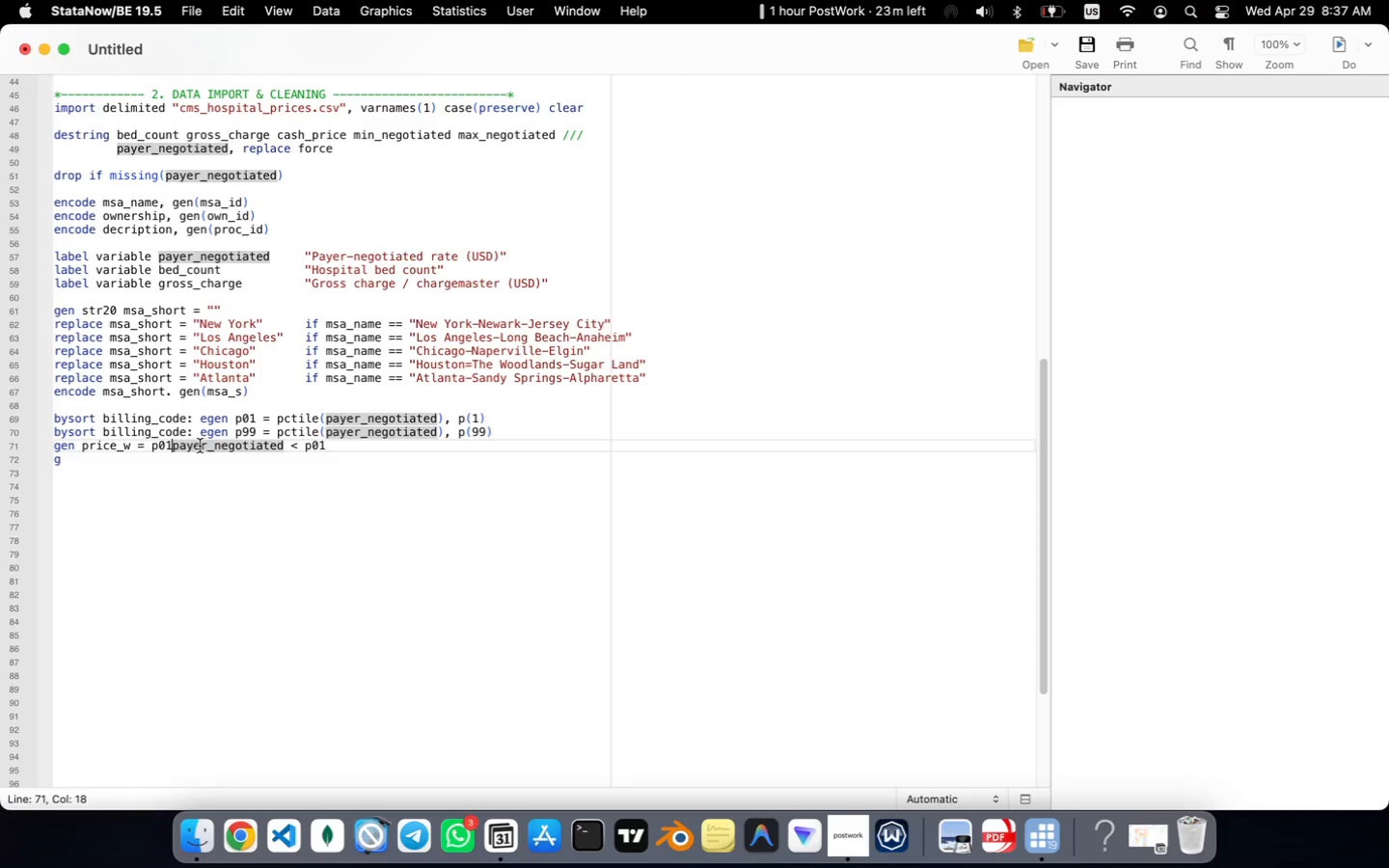 
key(Backspace)
 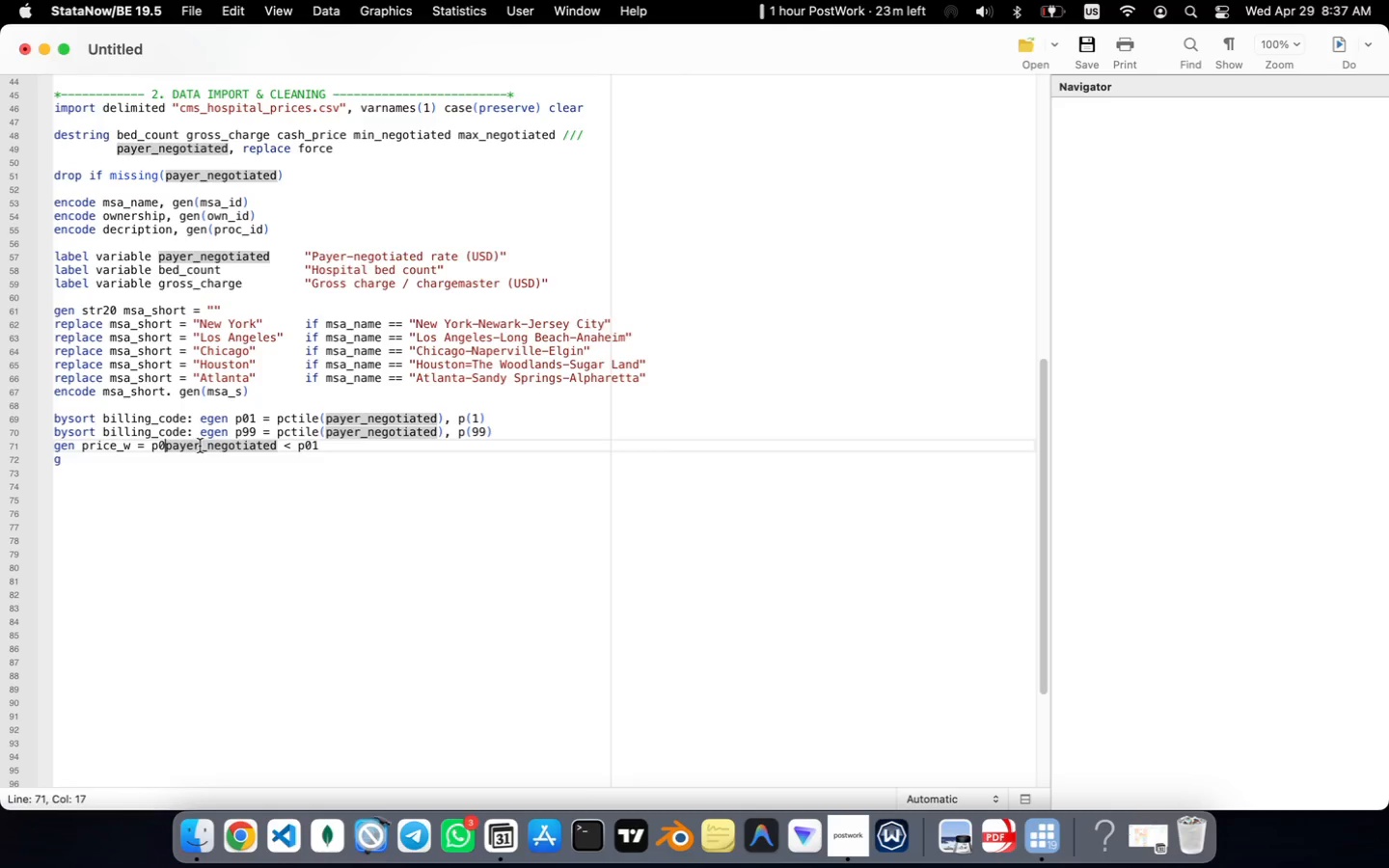 
key(Backspace)
 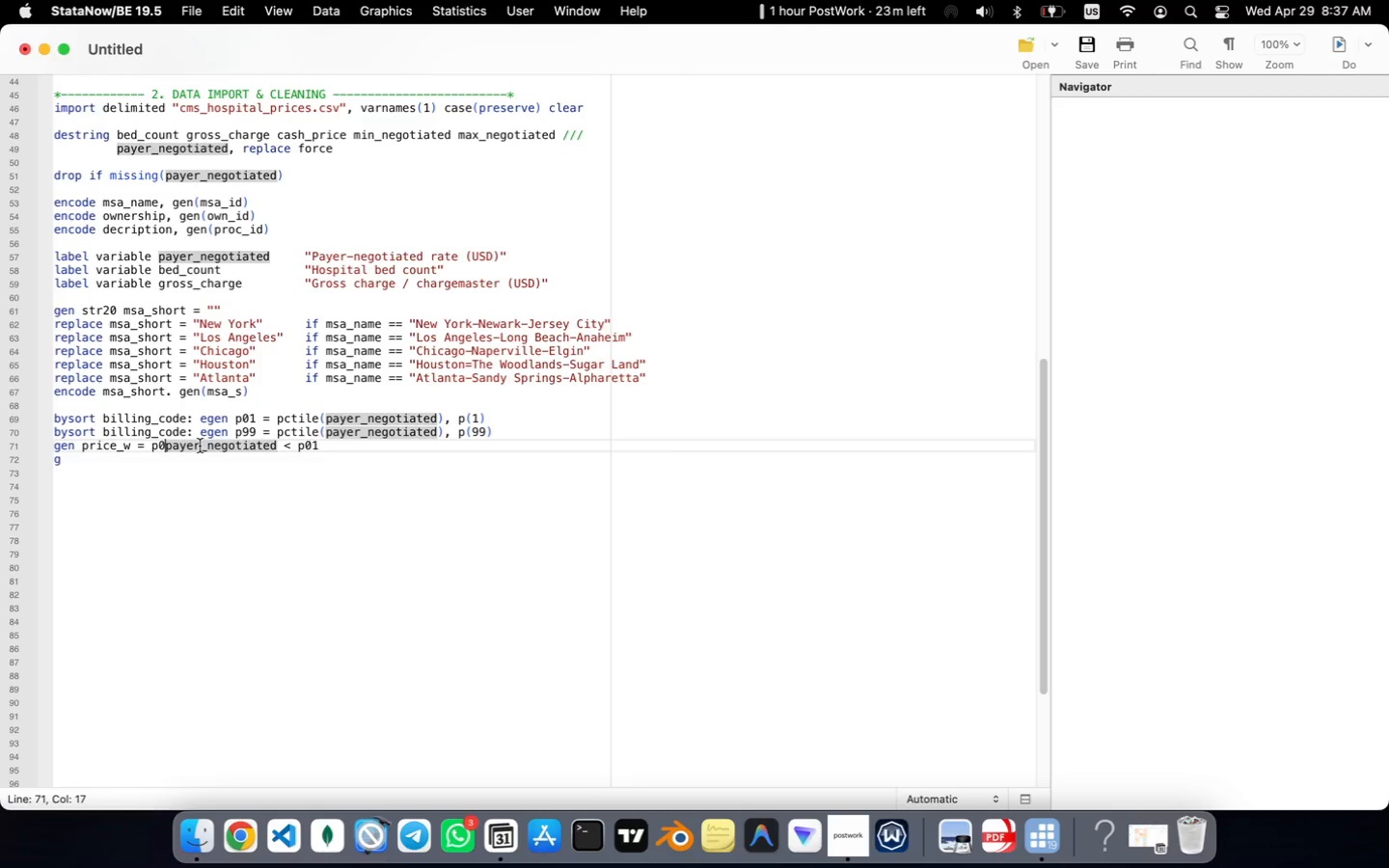 
key(Backspace)
 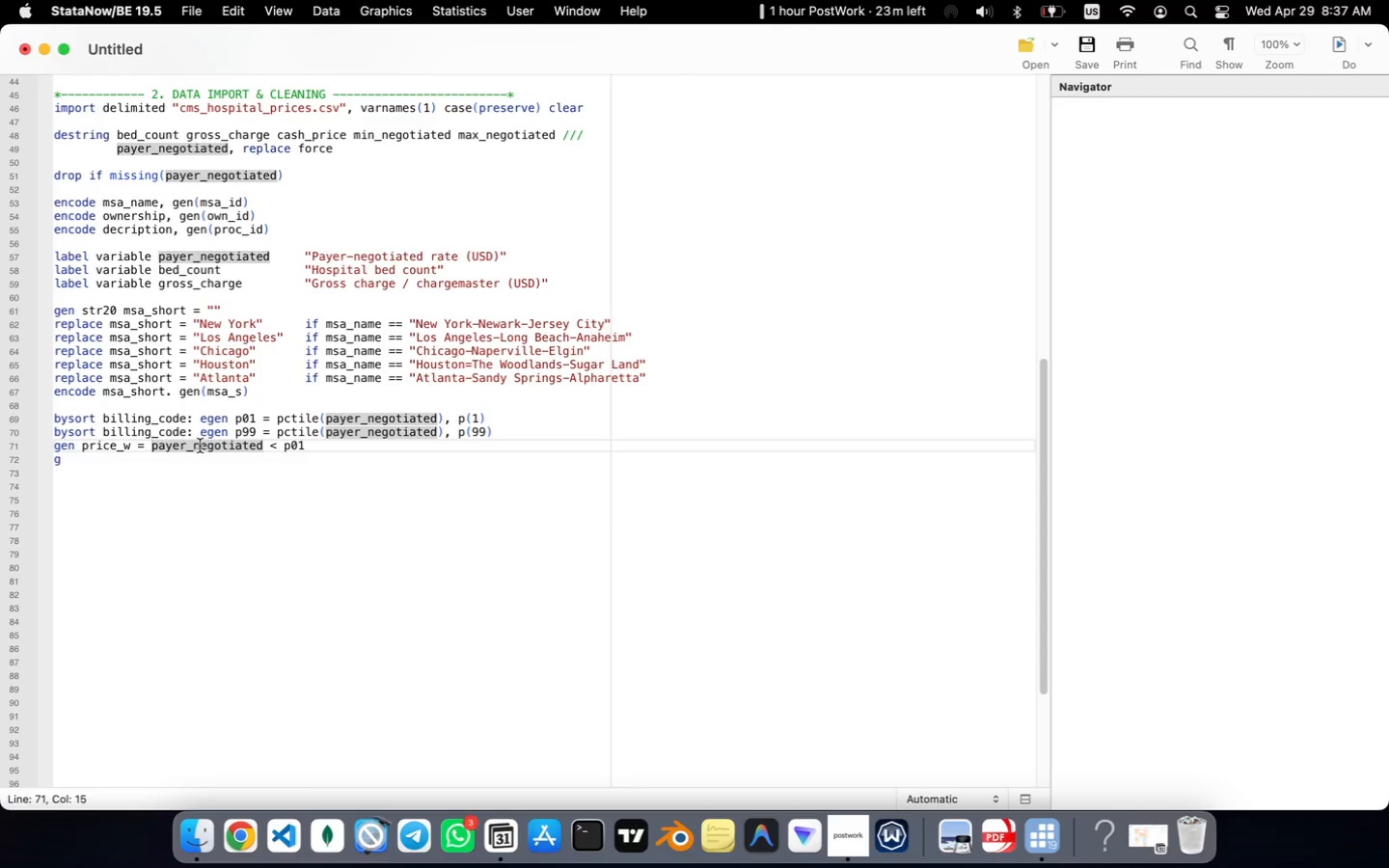 
key(Meta+CommandLeft)
 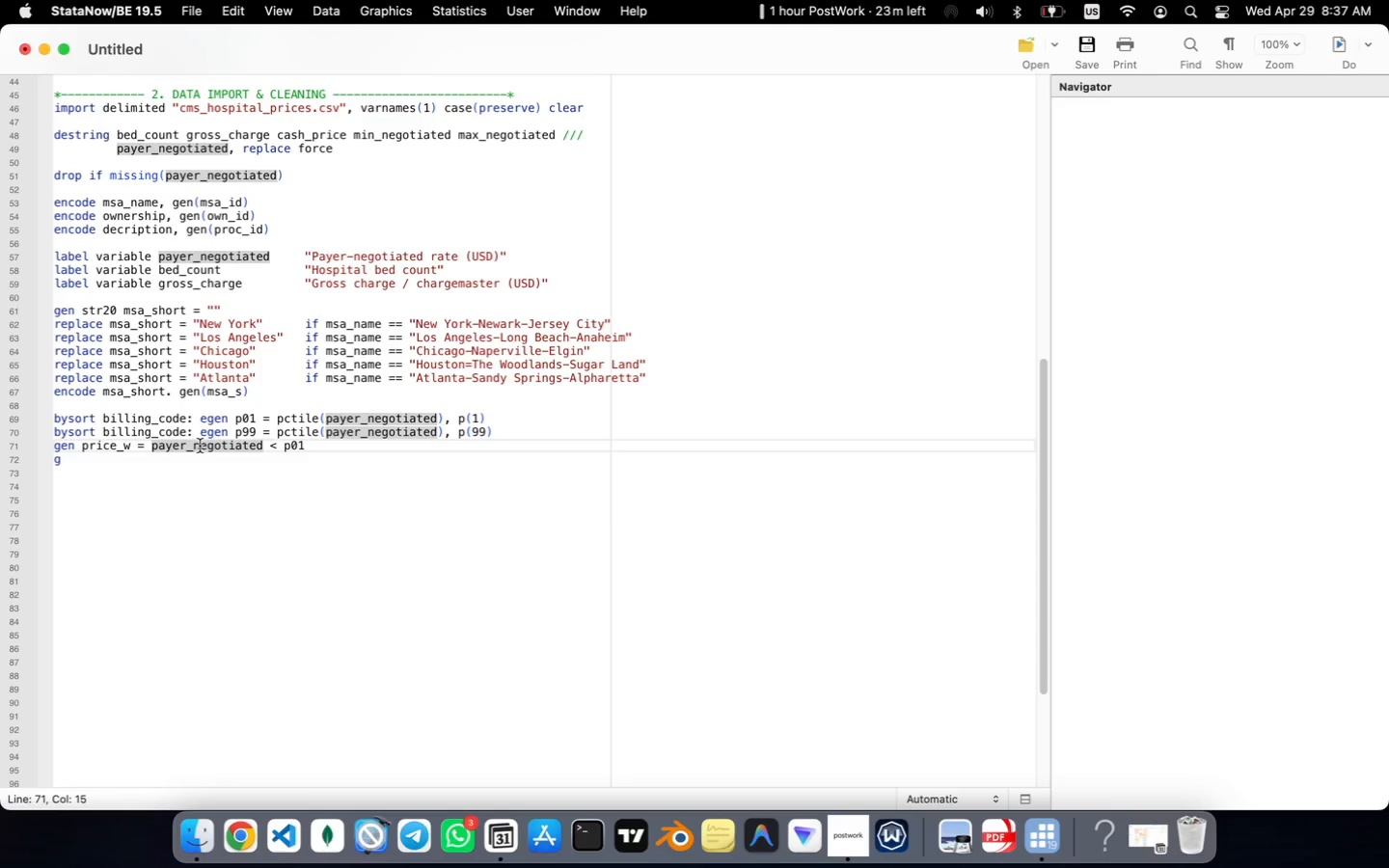 
key(Meta+ArrowRight)
 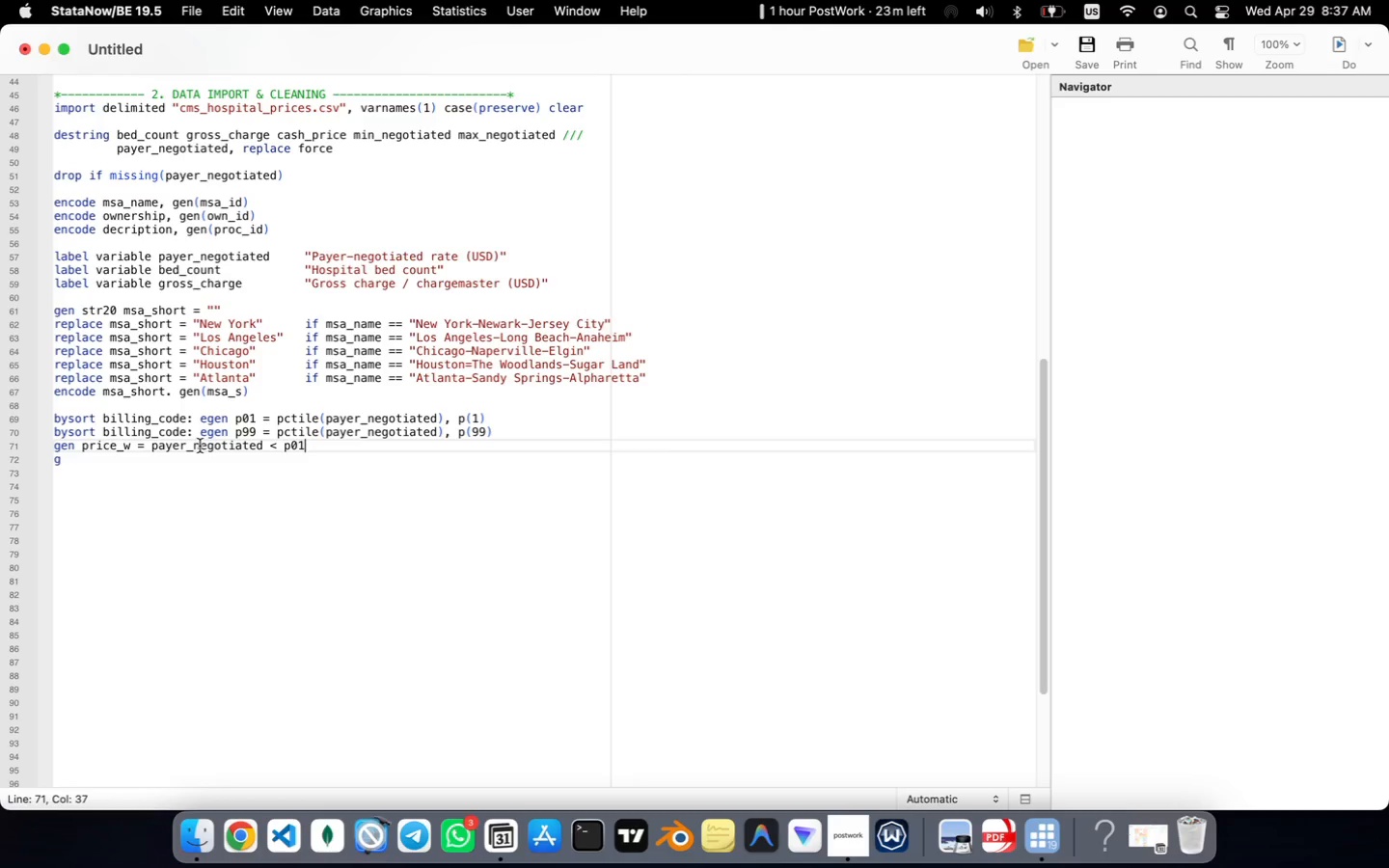 
key(Backspace)
 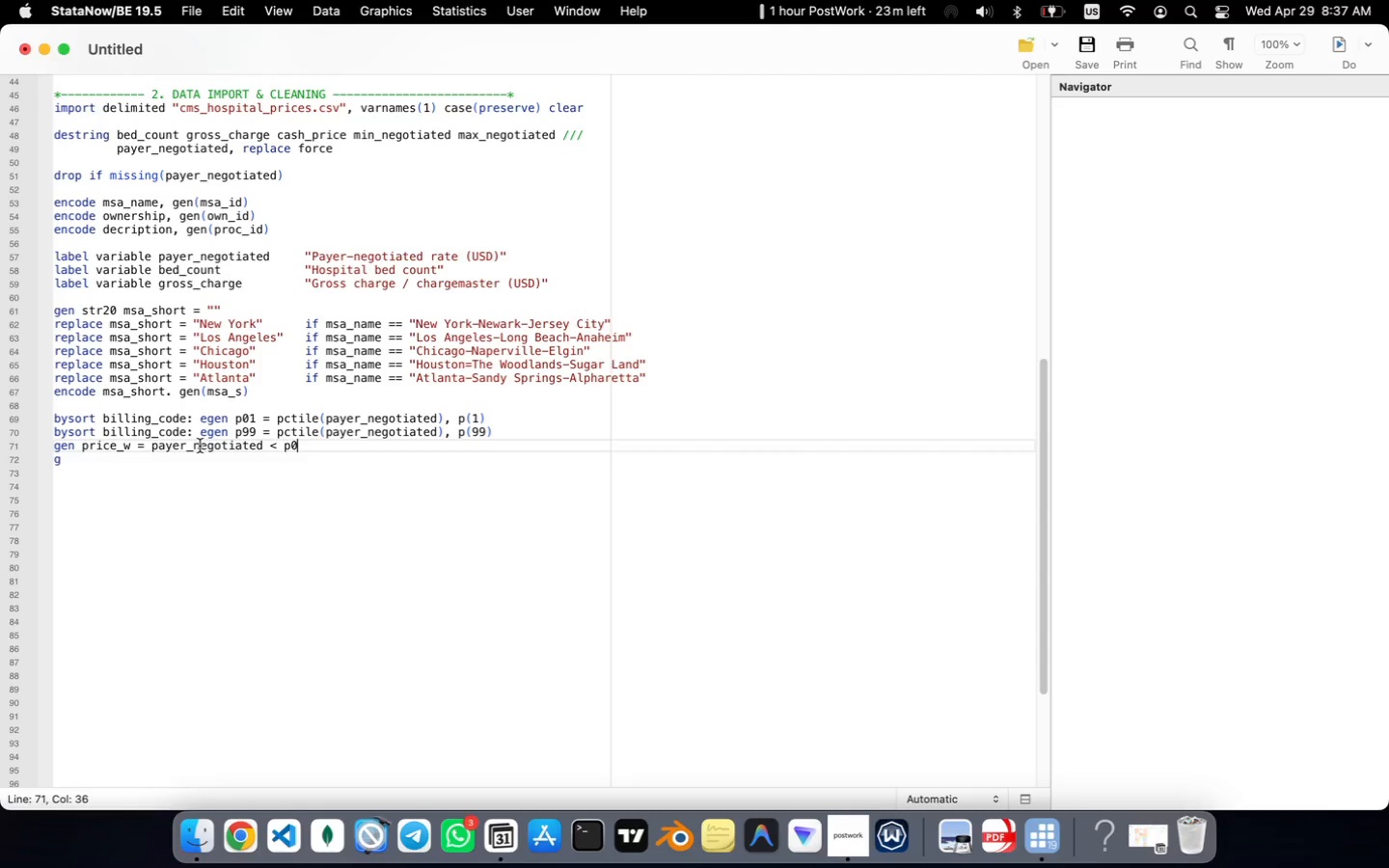 
key(Backspace)
 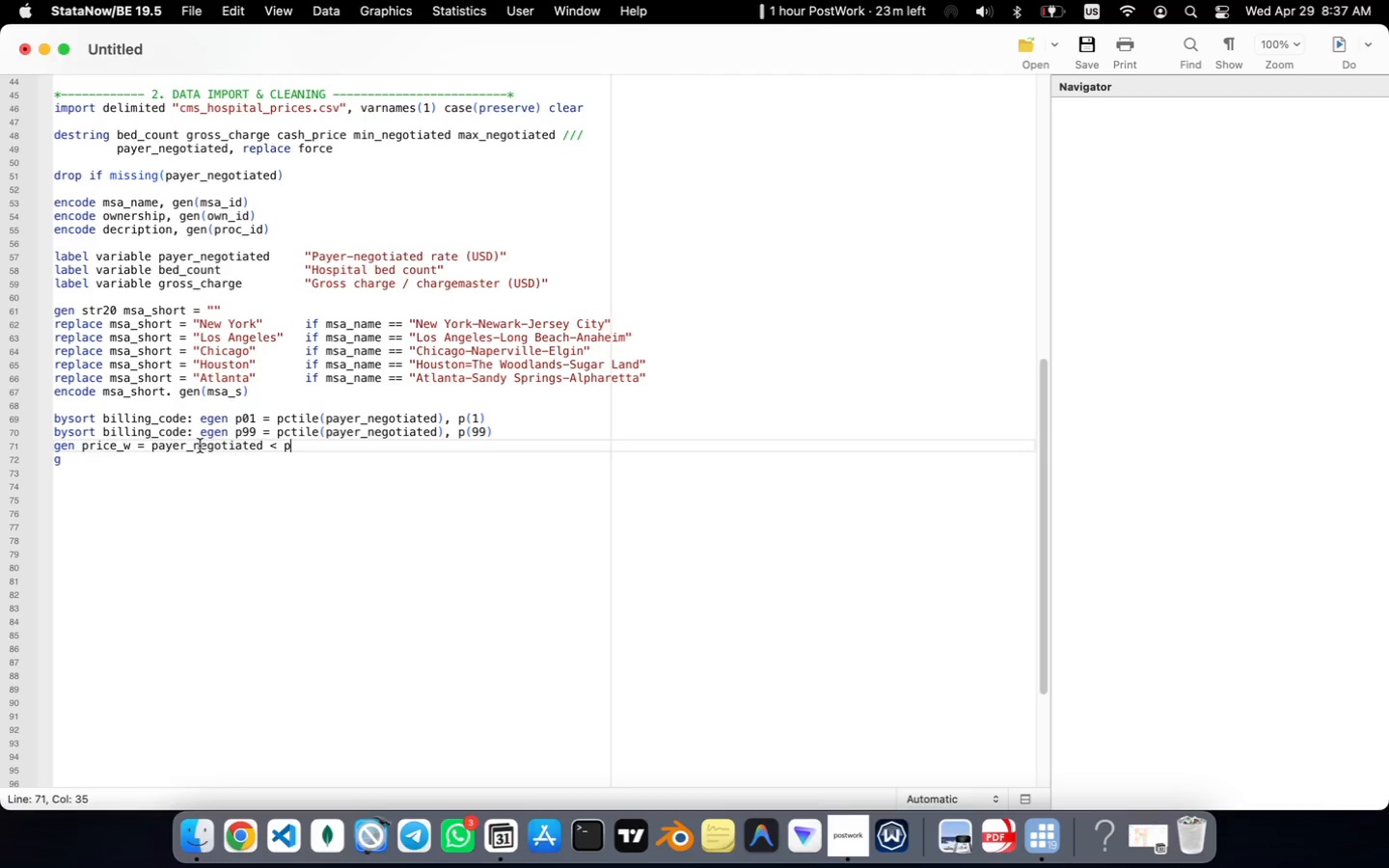 
key(Backspace)
 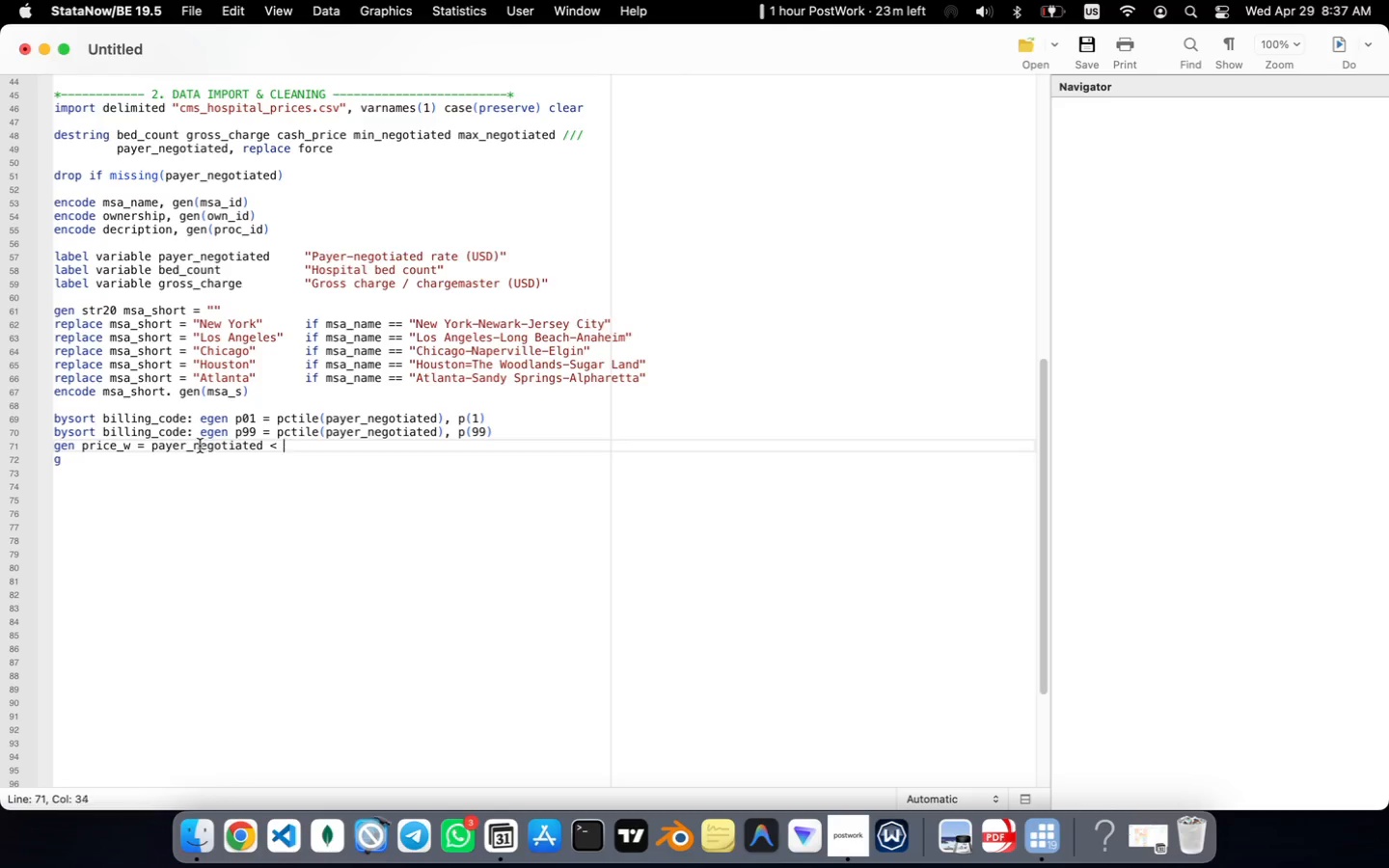 
key(Backspace)
 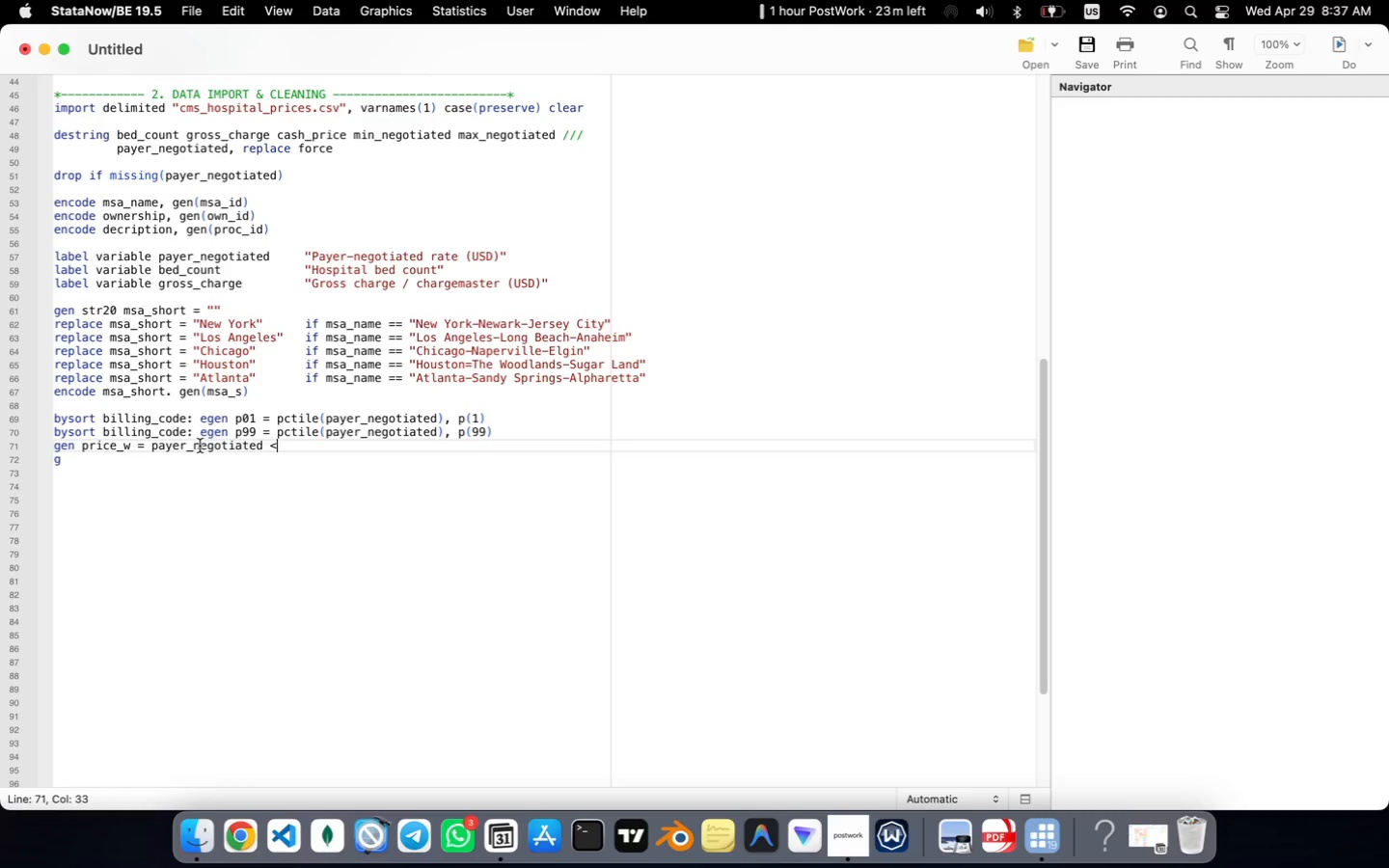 
key(Backspace)
 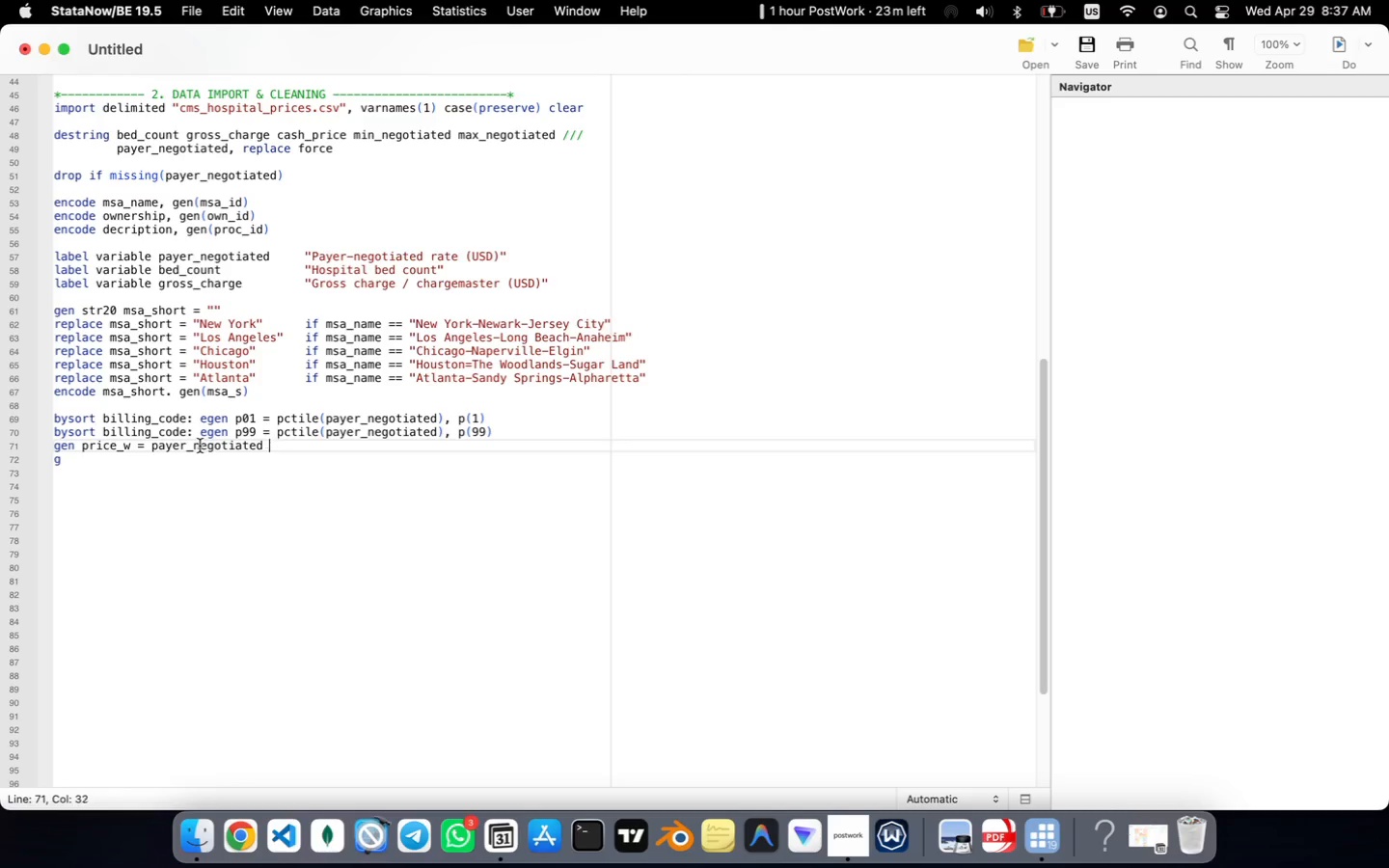 
key(Backspace)
 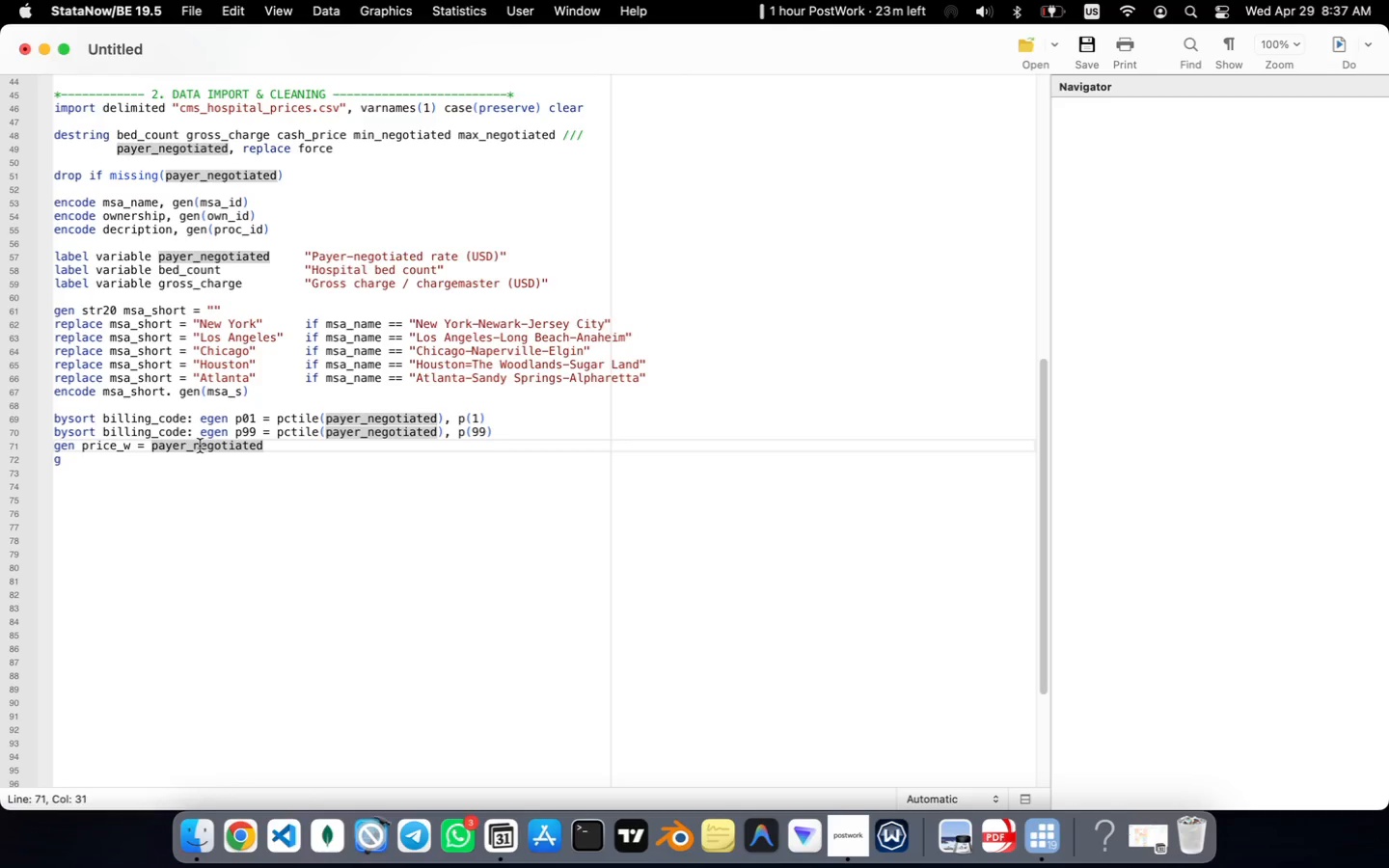 
key(Enter)
 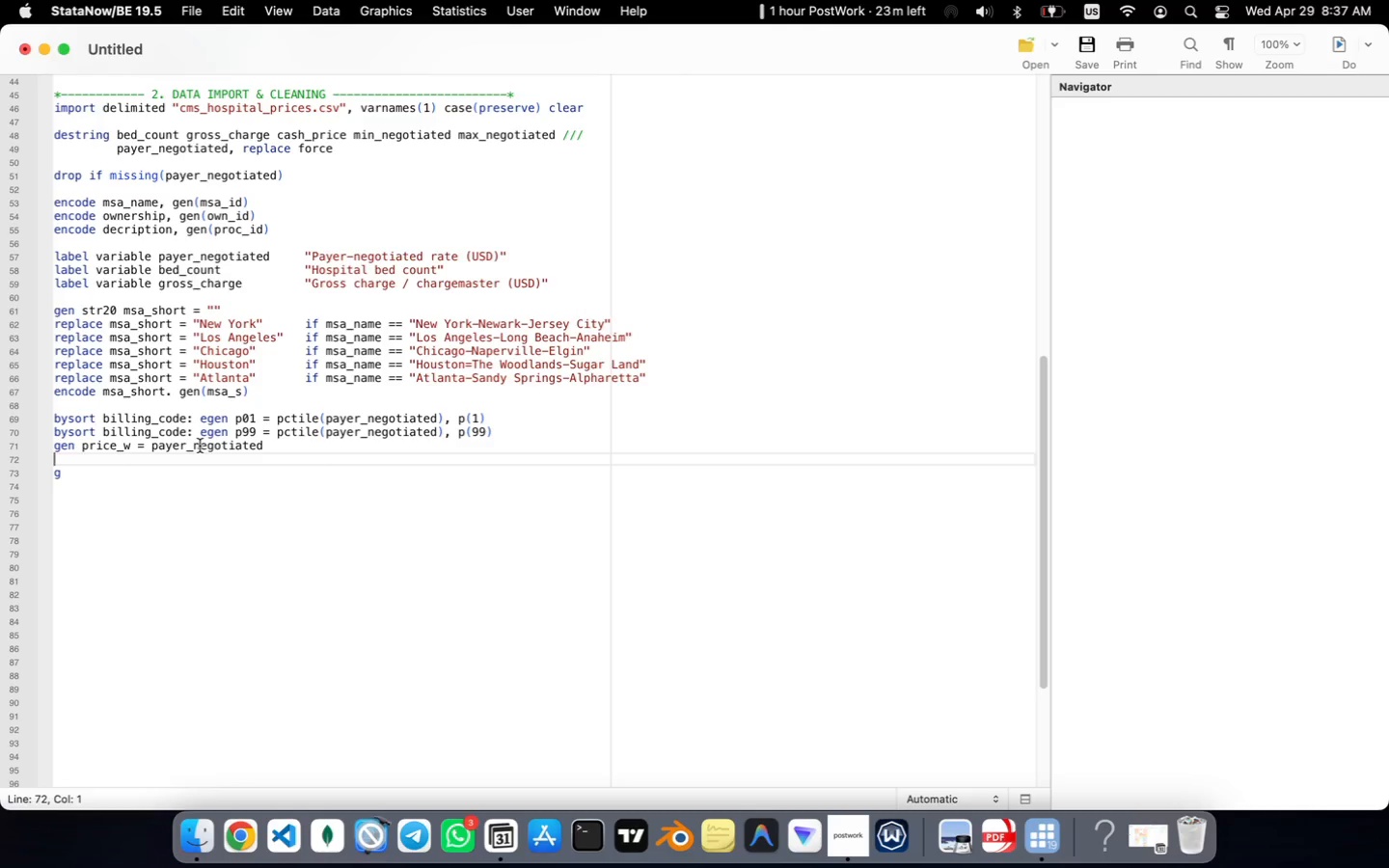 
type(replace)
 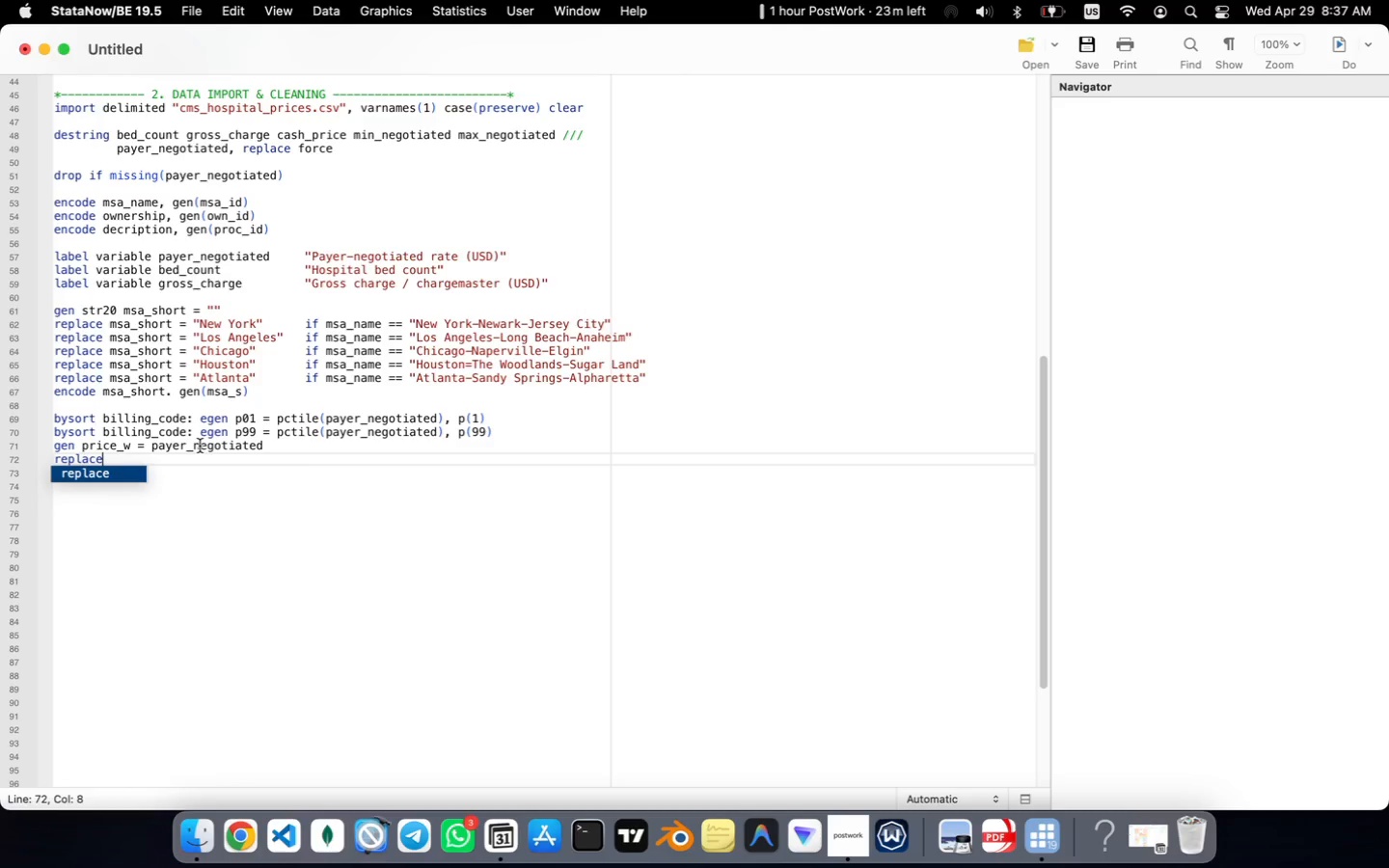 
key(ArrowDown)
 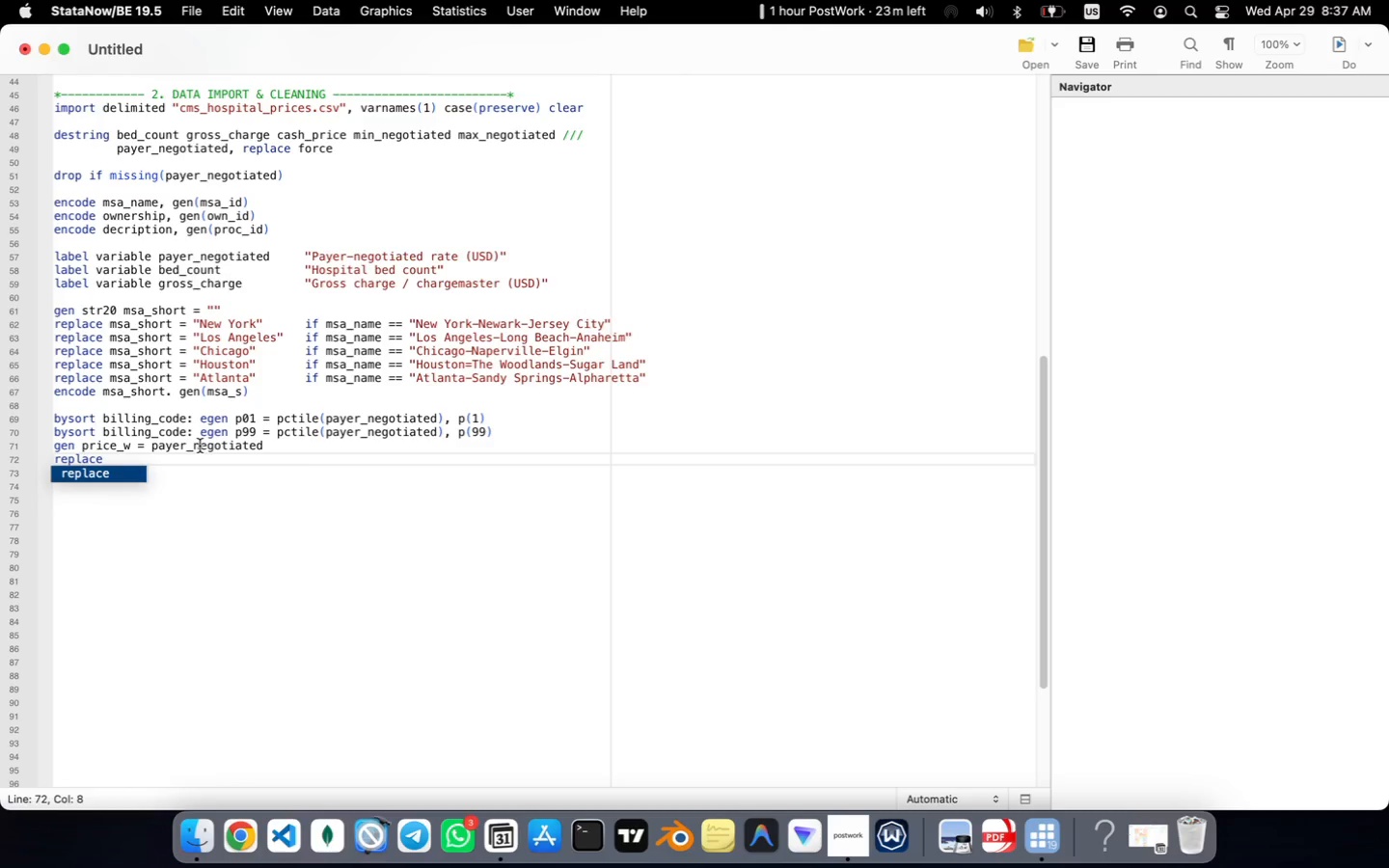 
key(Enter)
 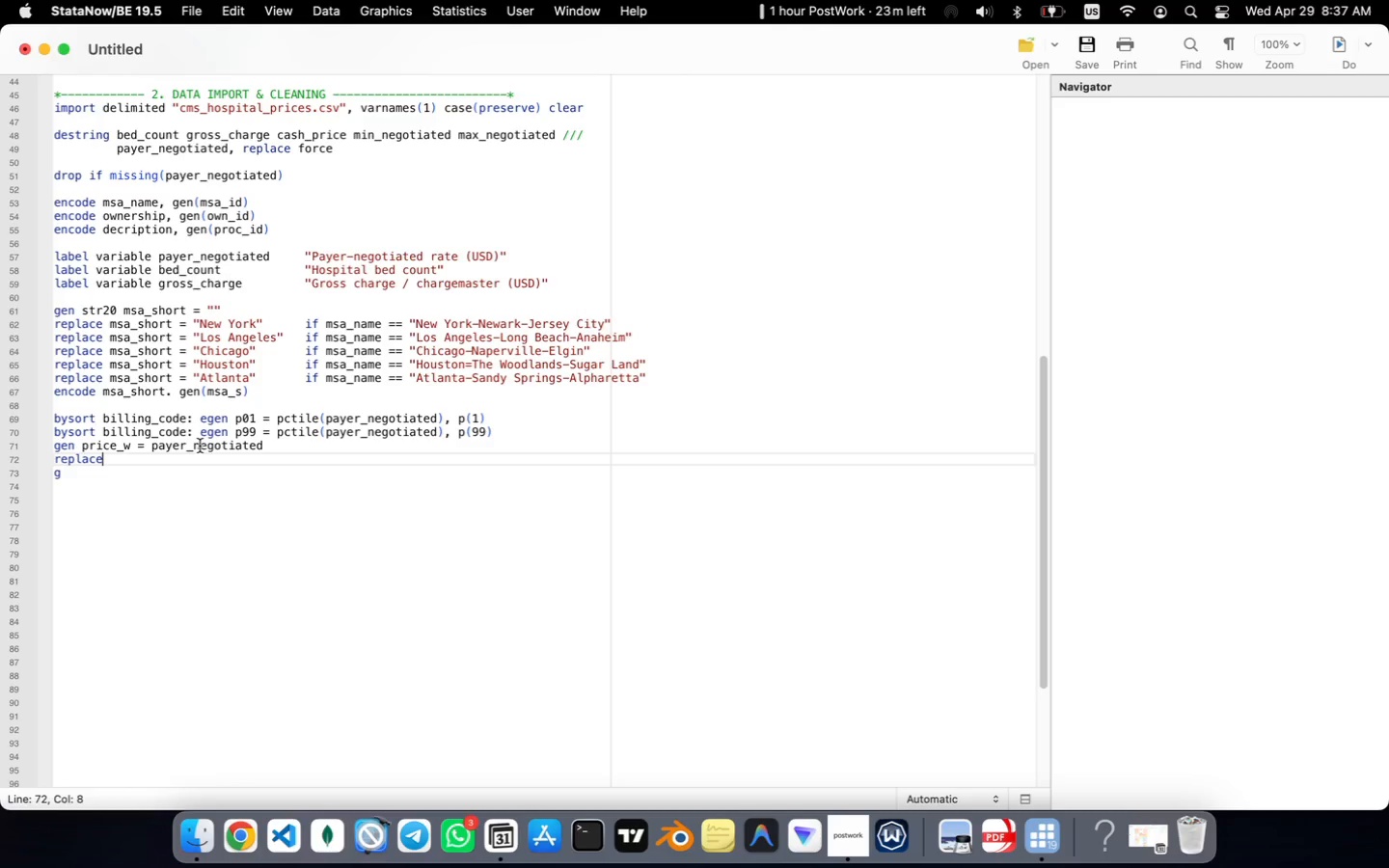 
key(ArrowDown)
 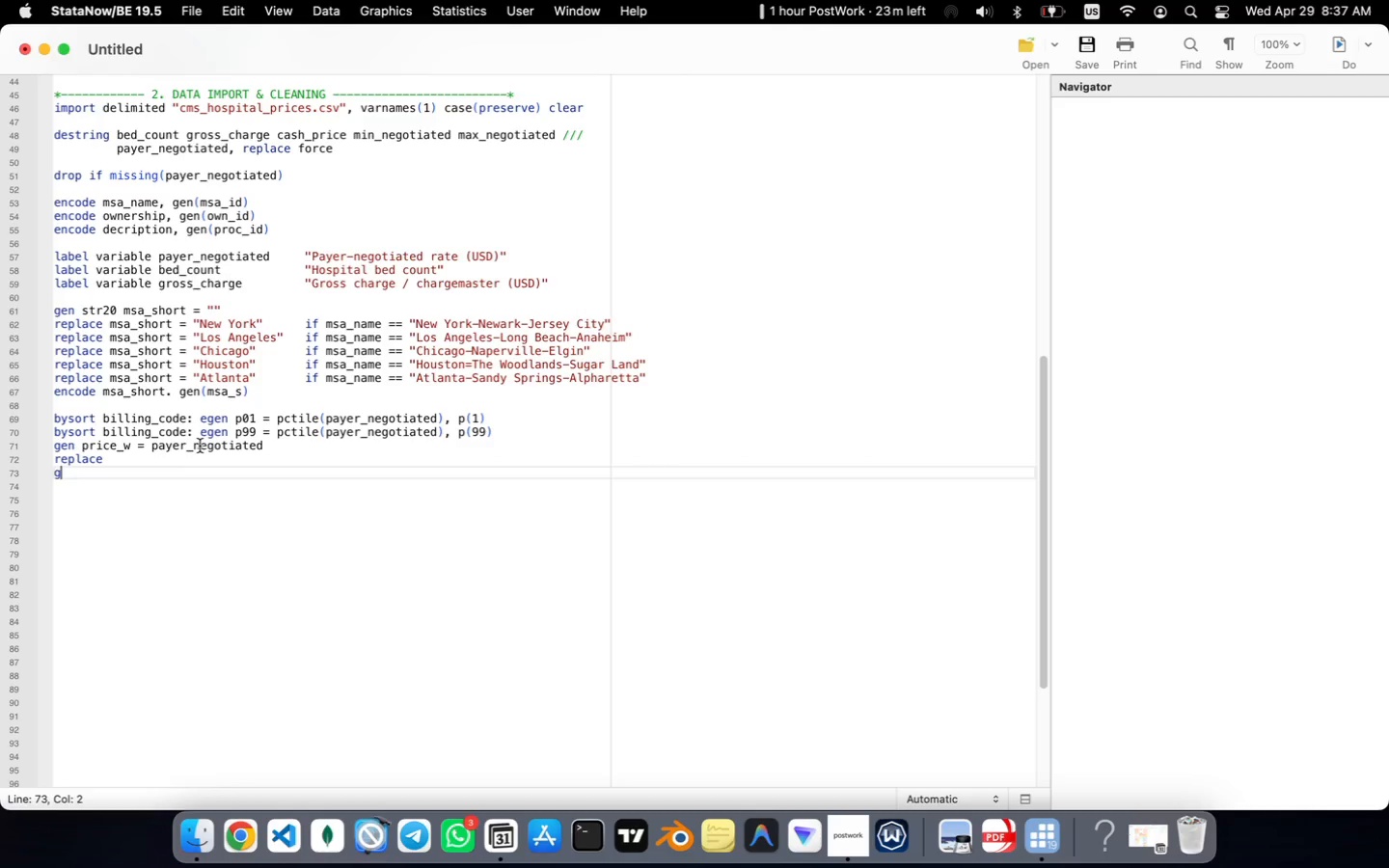 
key(Backspace)
key(Backspace)
type( price_w = p01 if payer_negotiated <p01)
 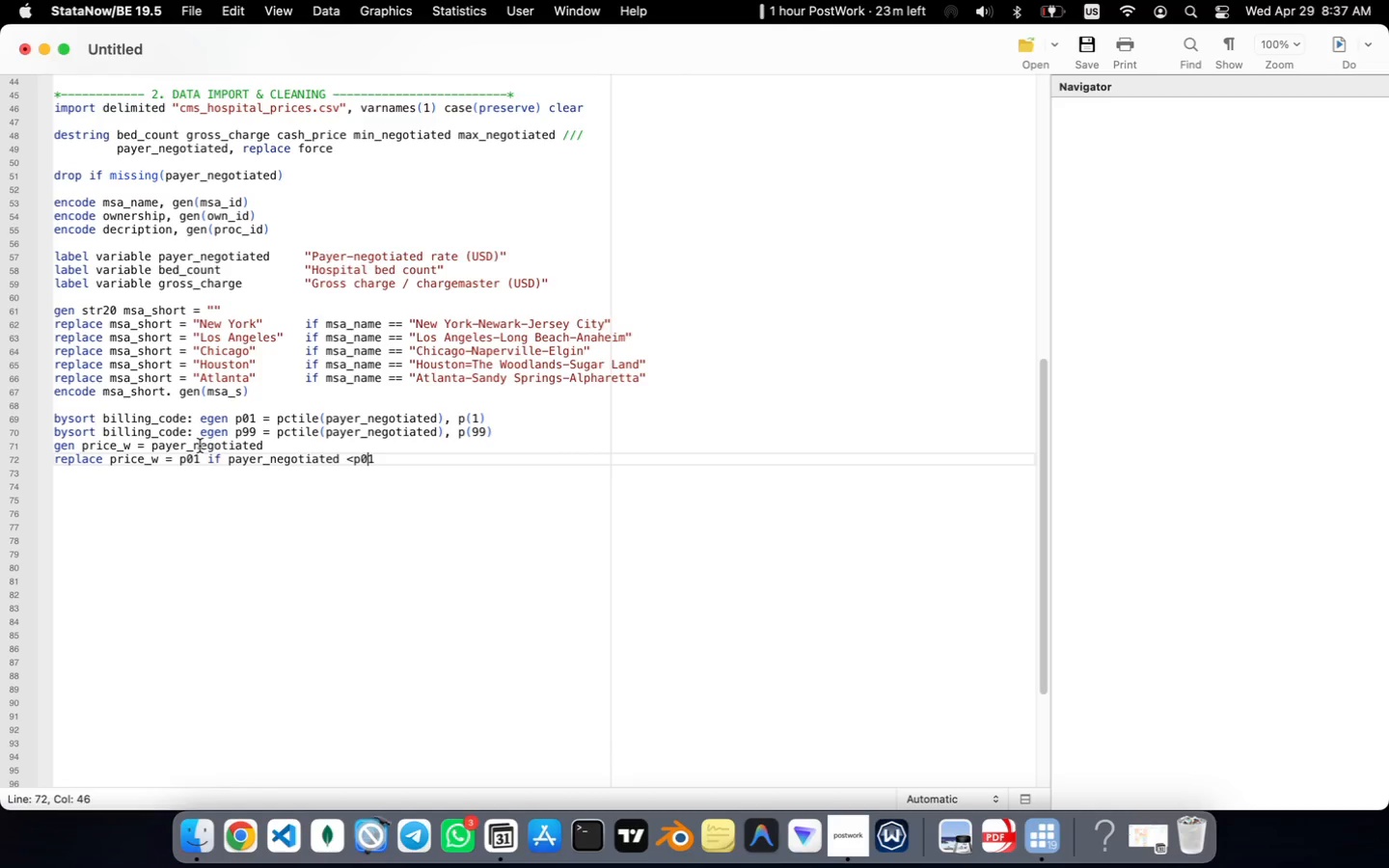 
 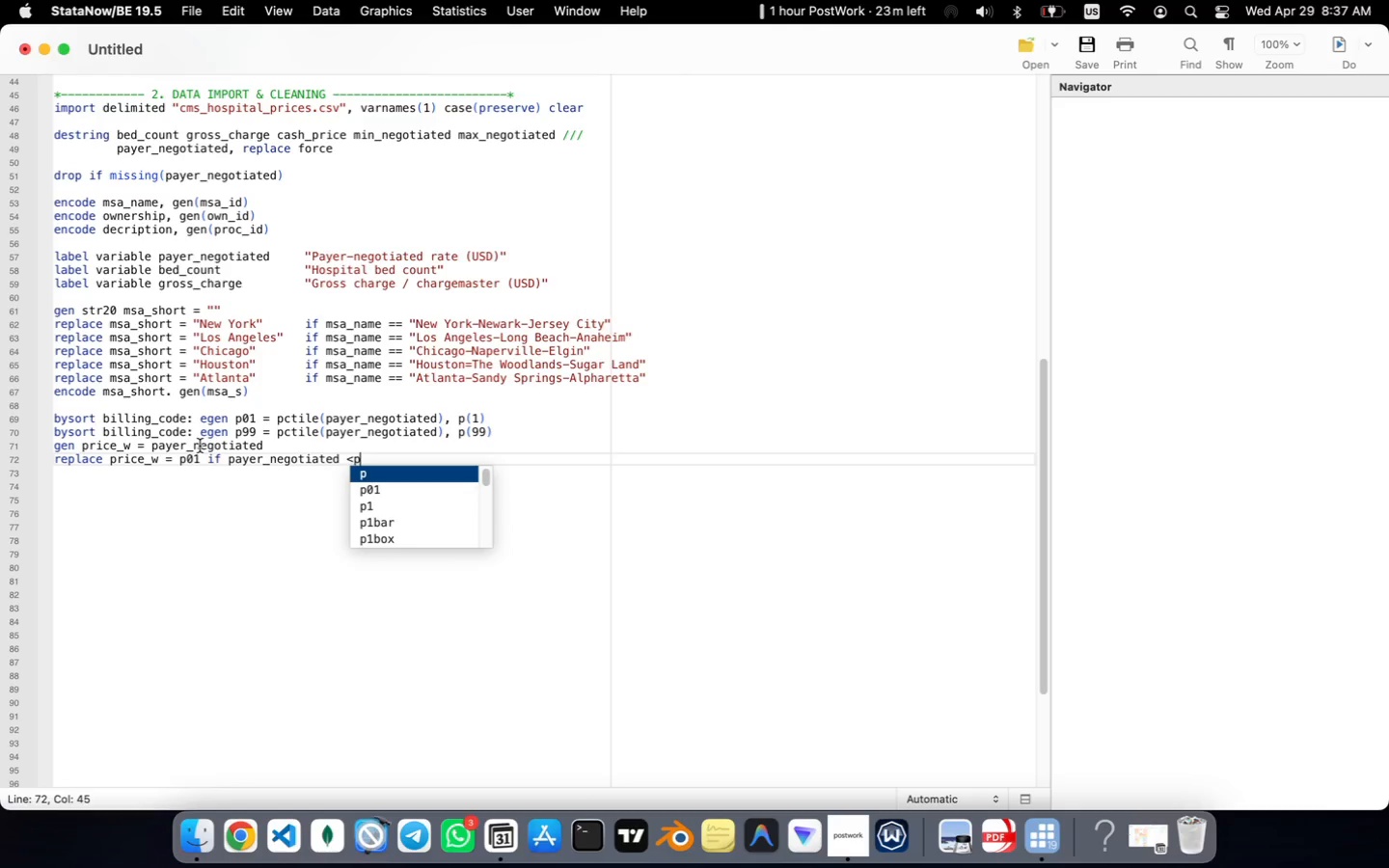 
key(ArrowLeft)
 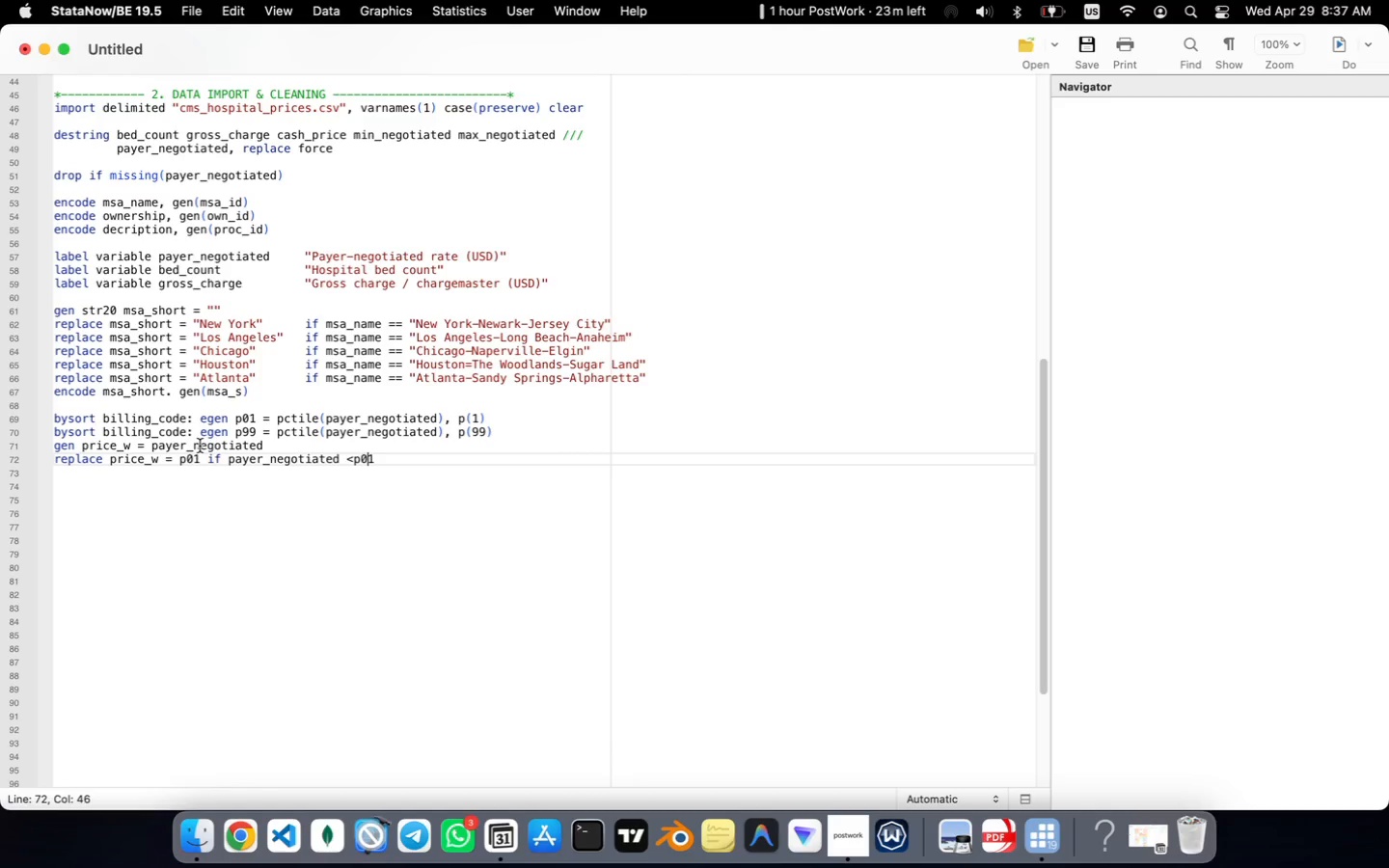 
key(ArrowLeft)
 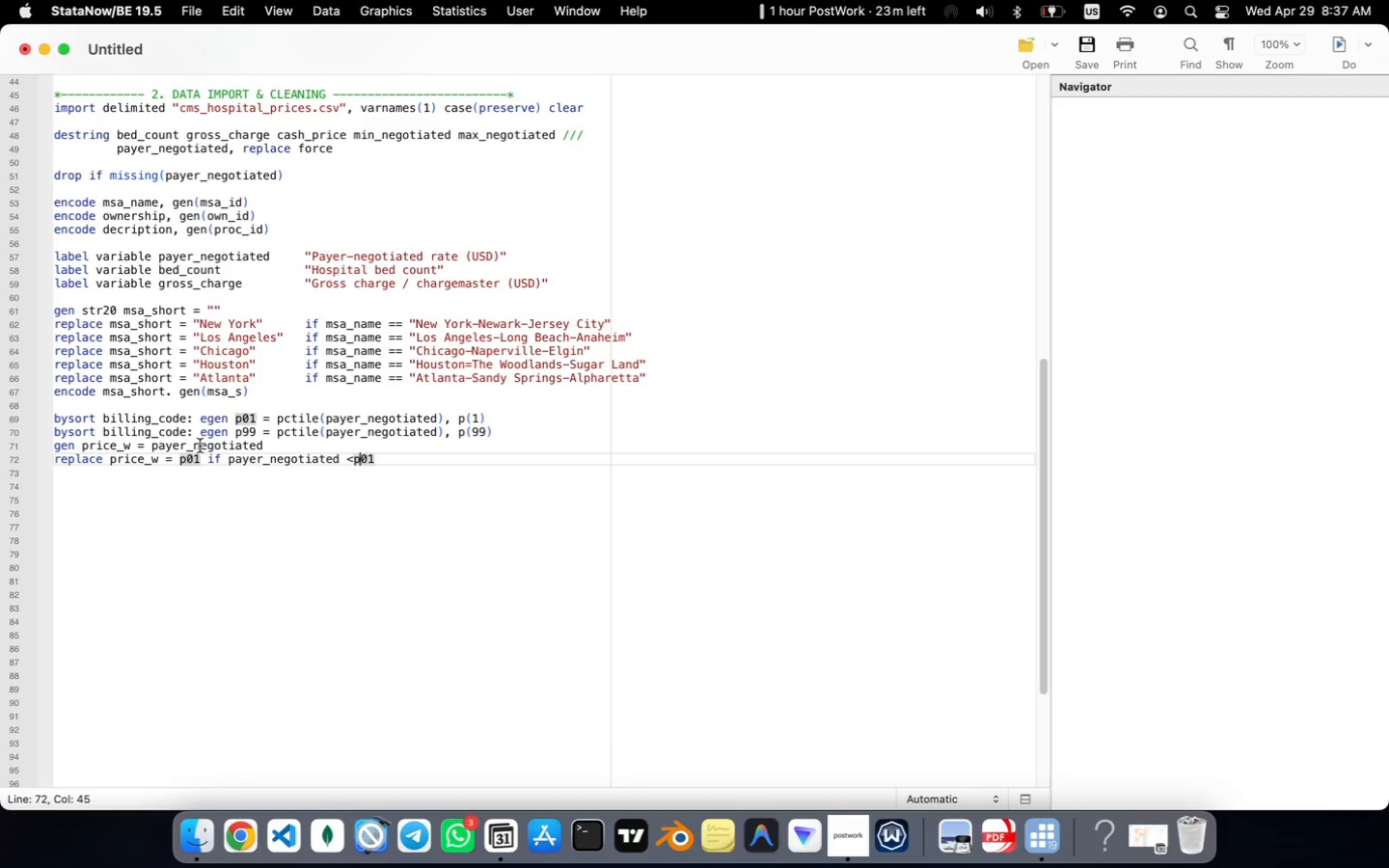 
key(ArrowLeft)
 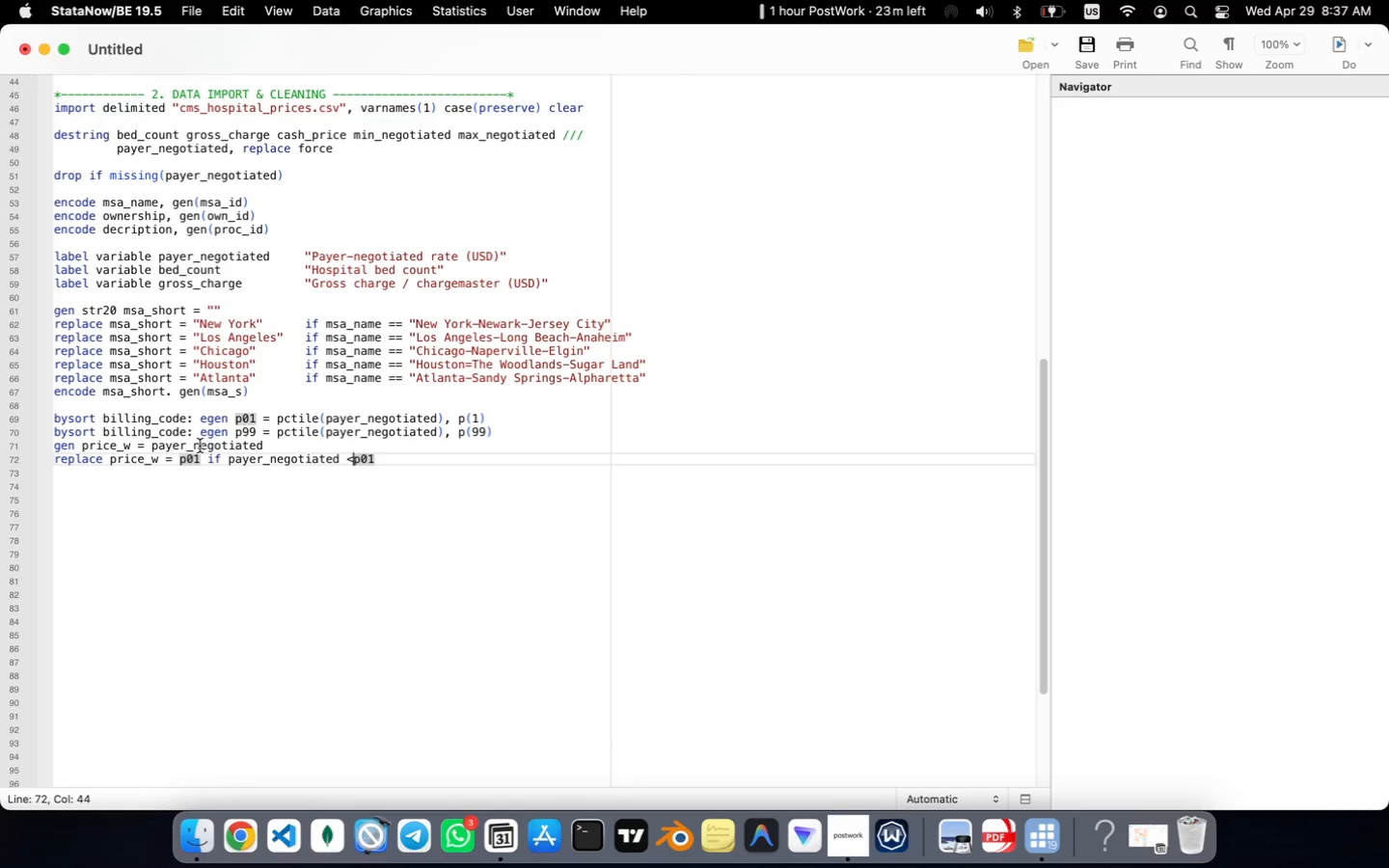 
key(Space)
 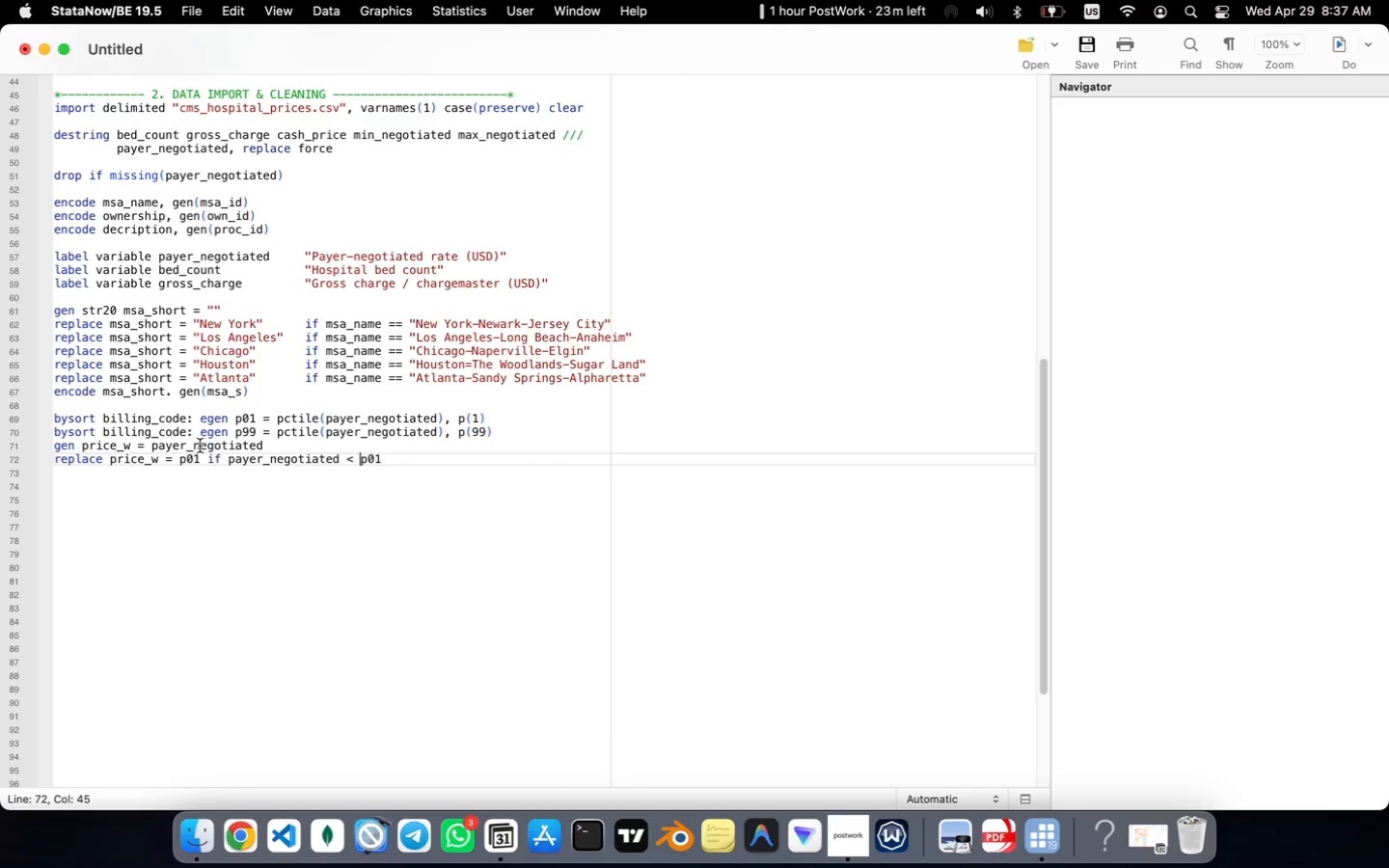 
key(ArrowRight)
 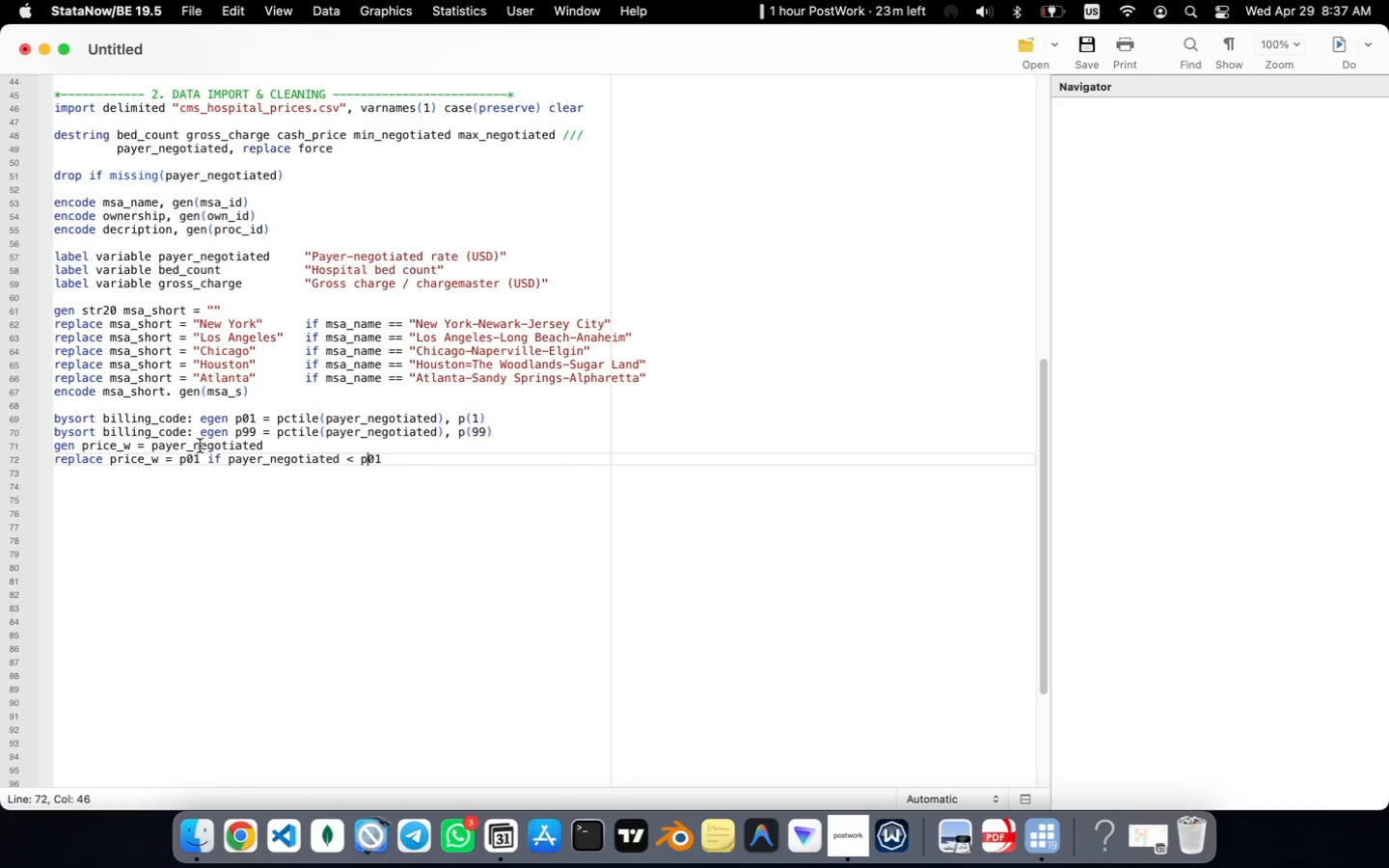 
key(ArrowRight)
 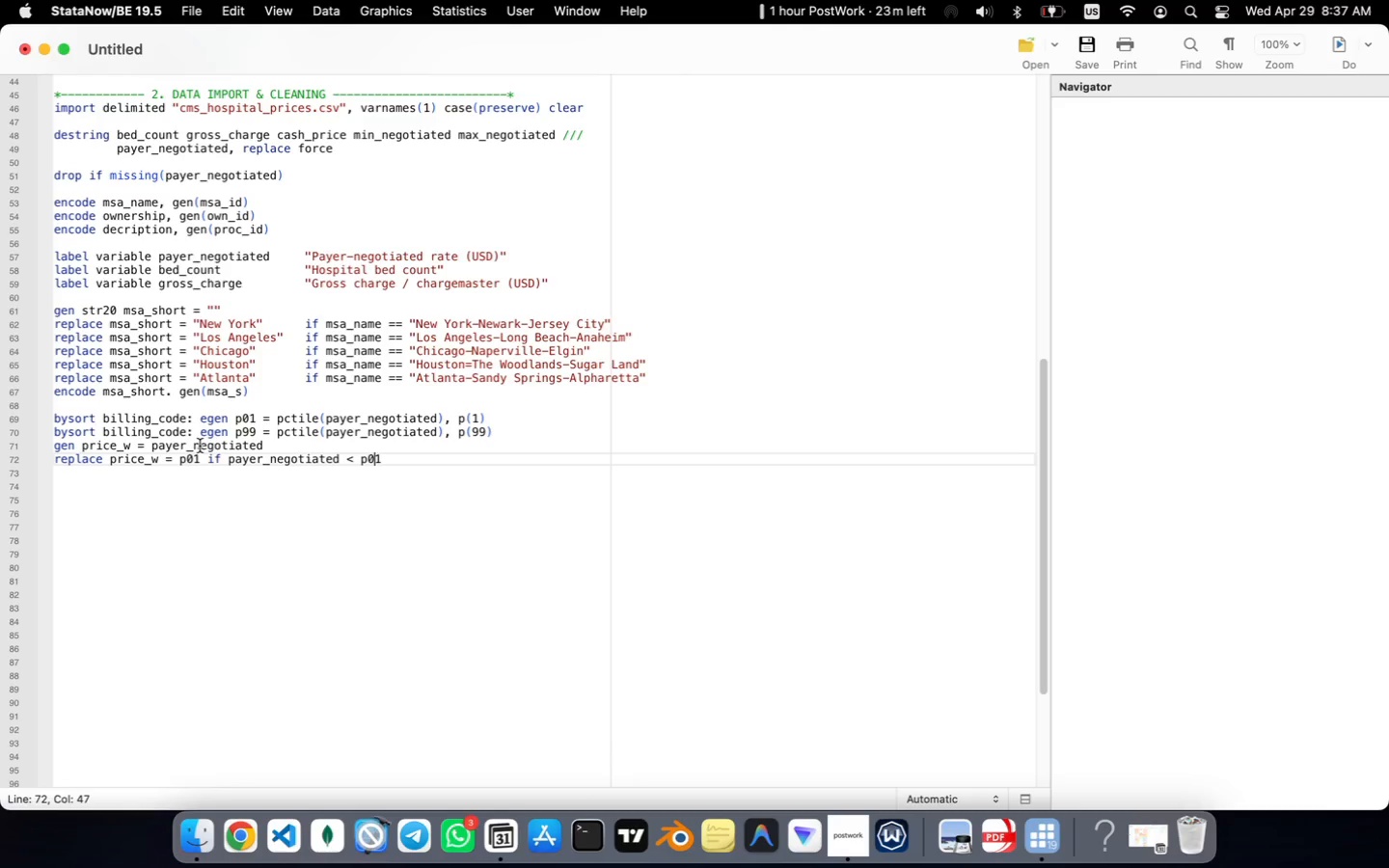 
key(ArrowRight)
 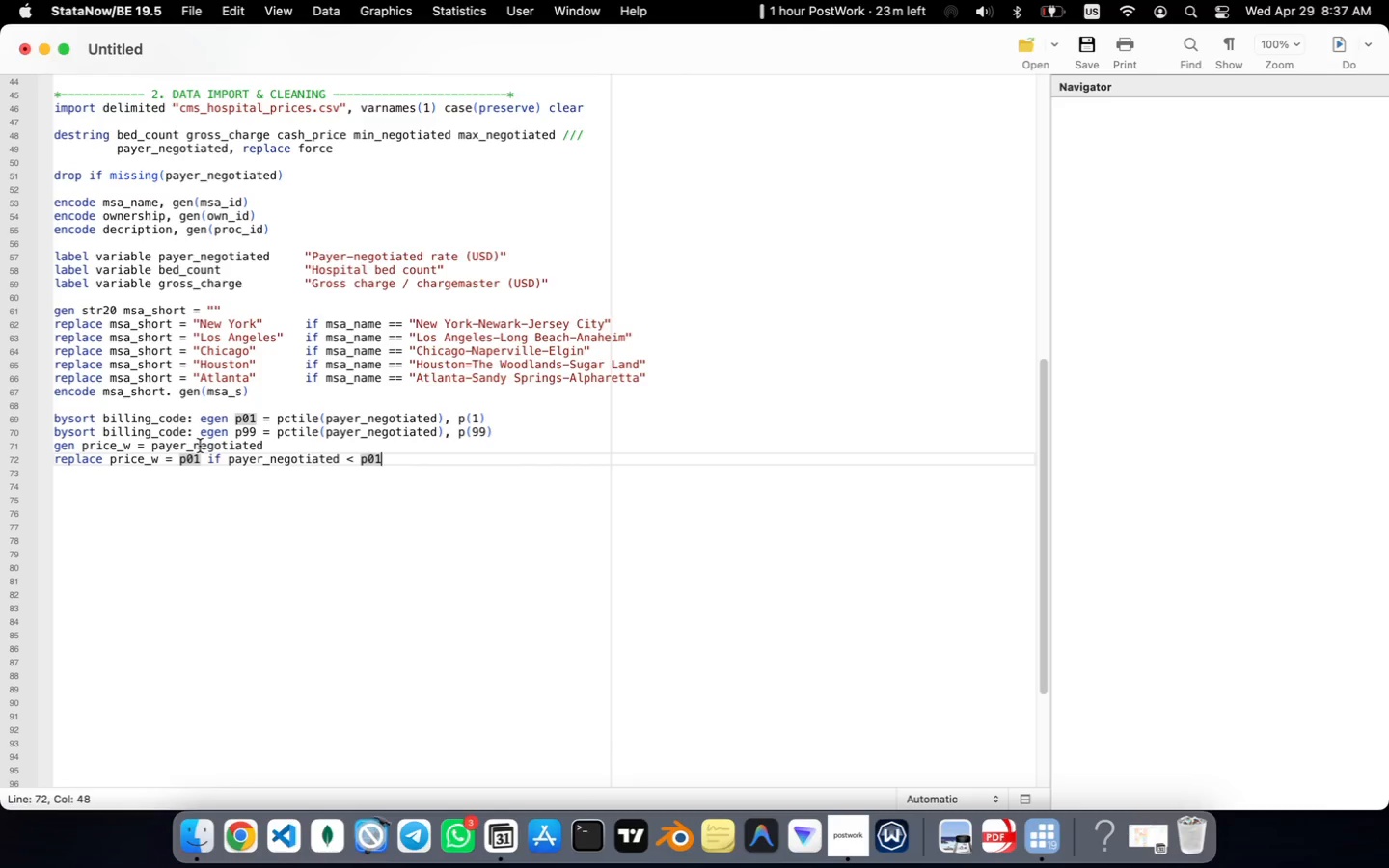 
key(Enter)
 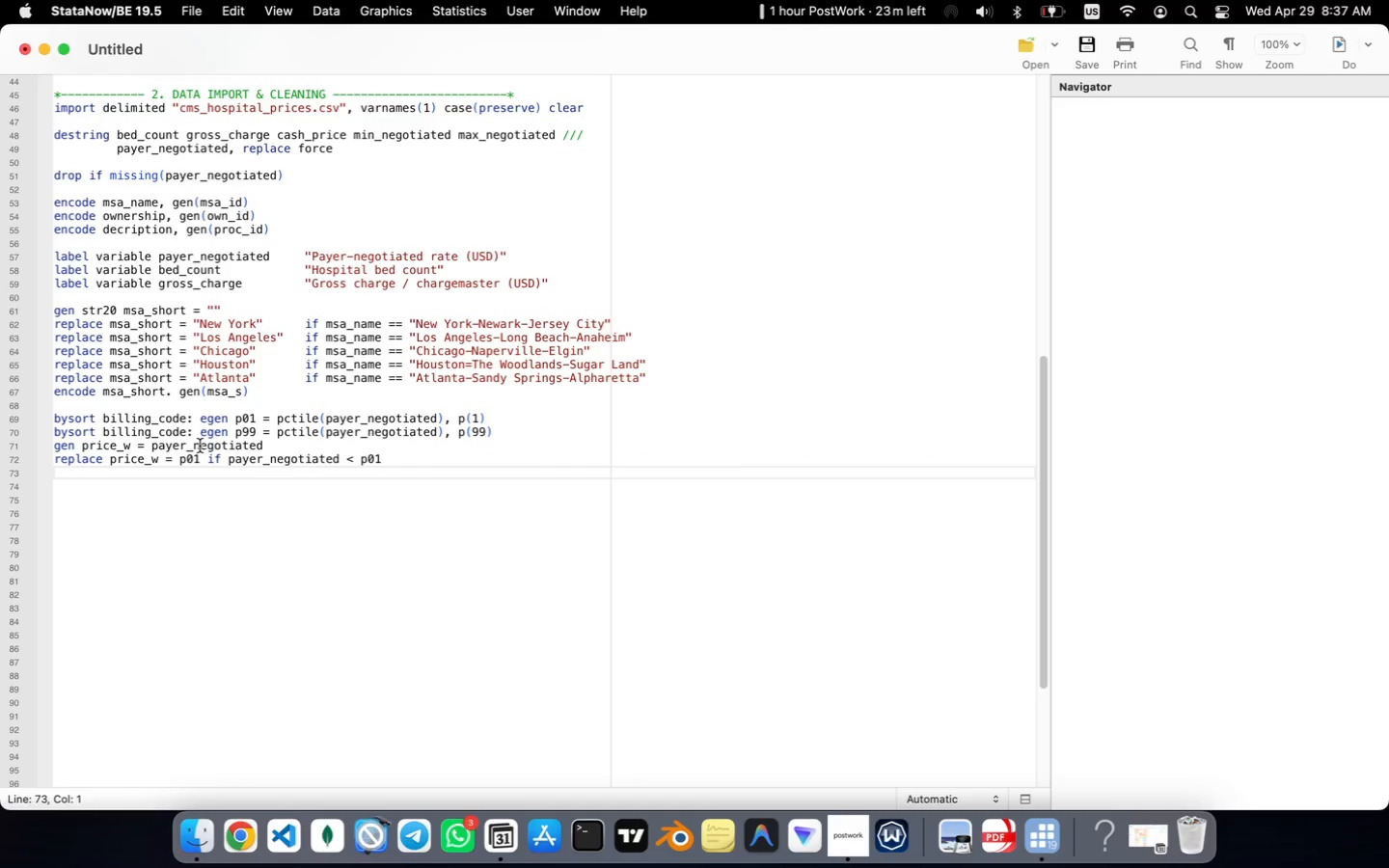 
type(replace prince)
key(Backspace)
key(Backspace)
key(Backspace)
type(ce_w = p99 if payer_negotiated > p99)
 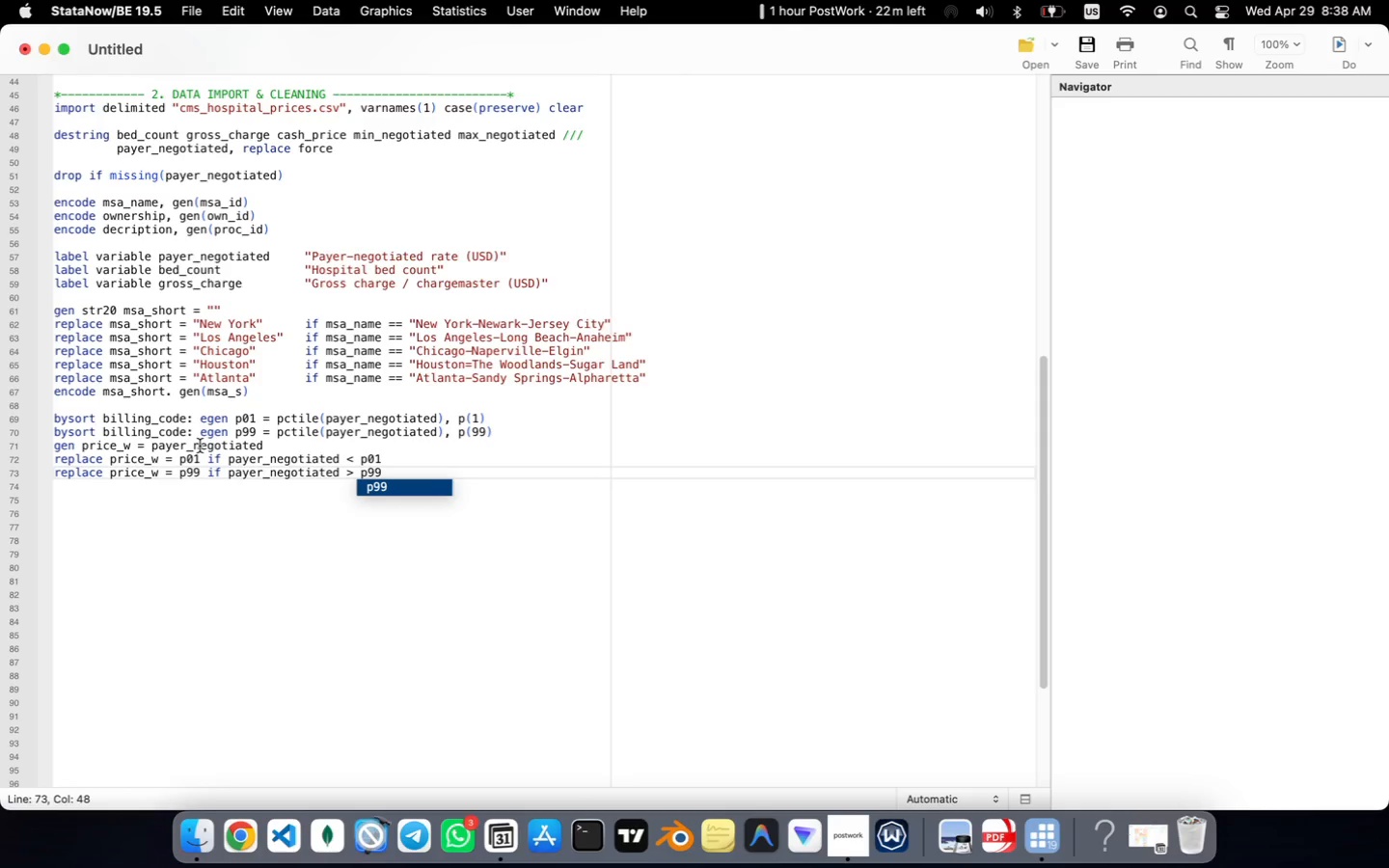 
key(Enter)
 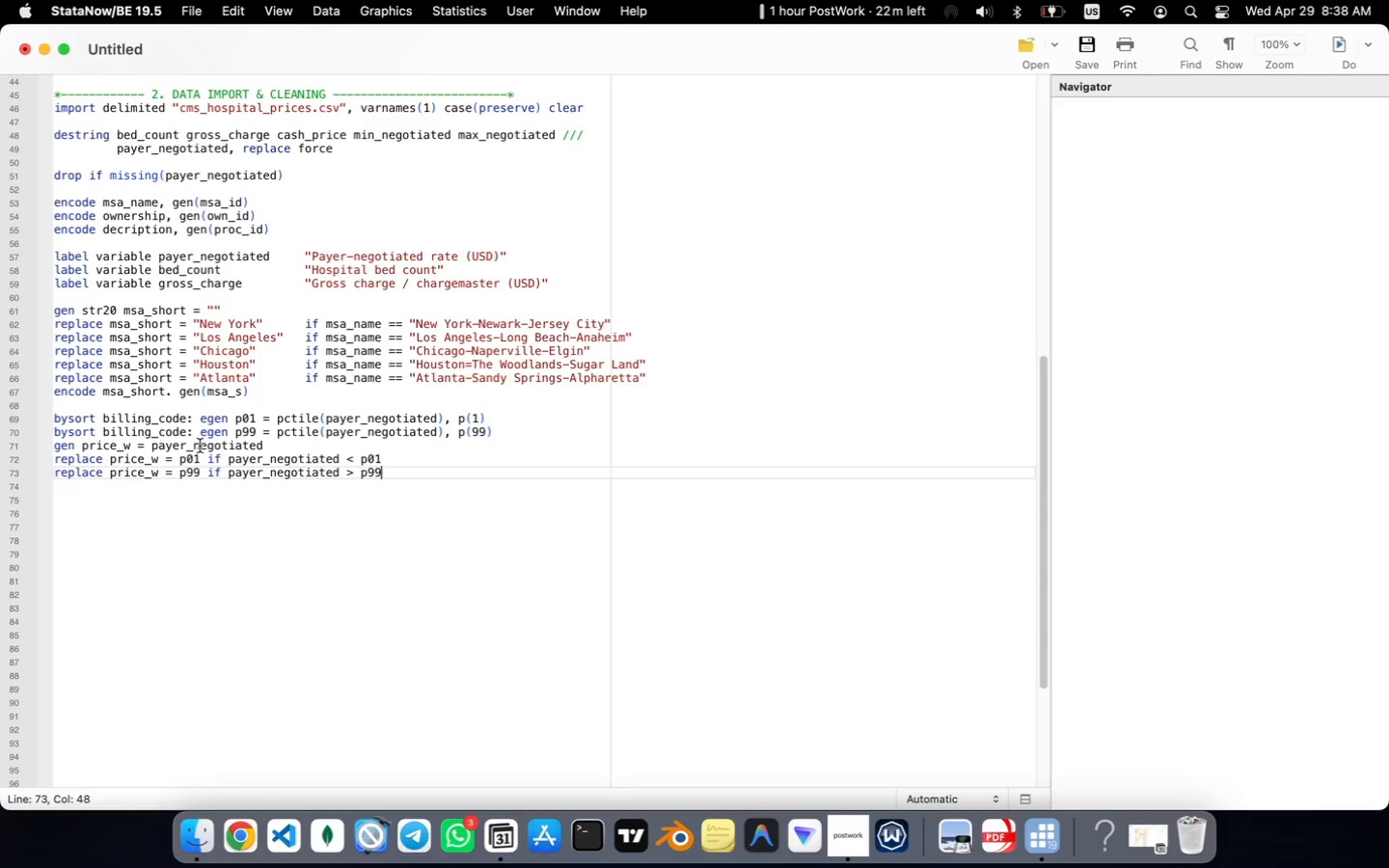 
key(Enter)
 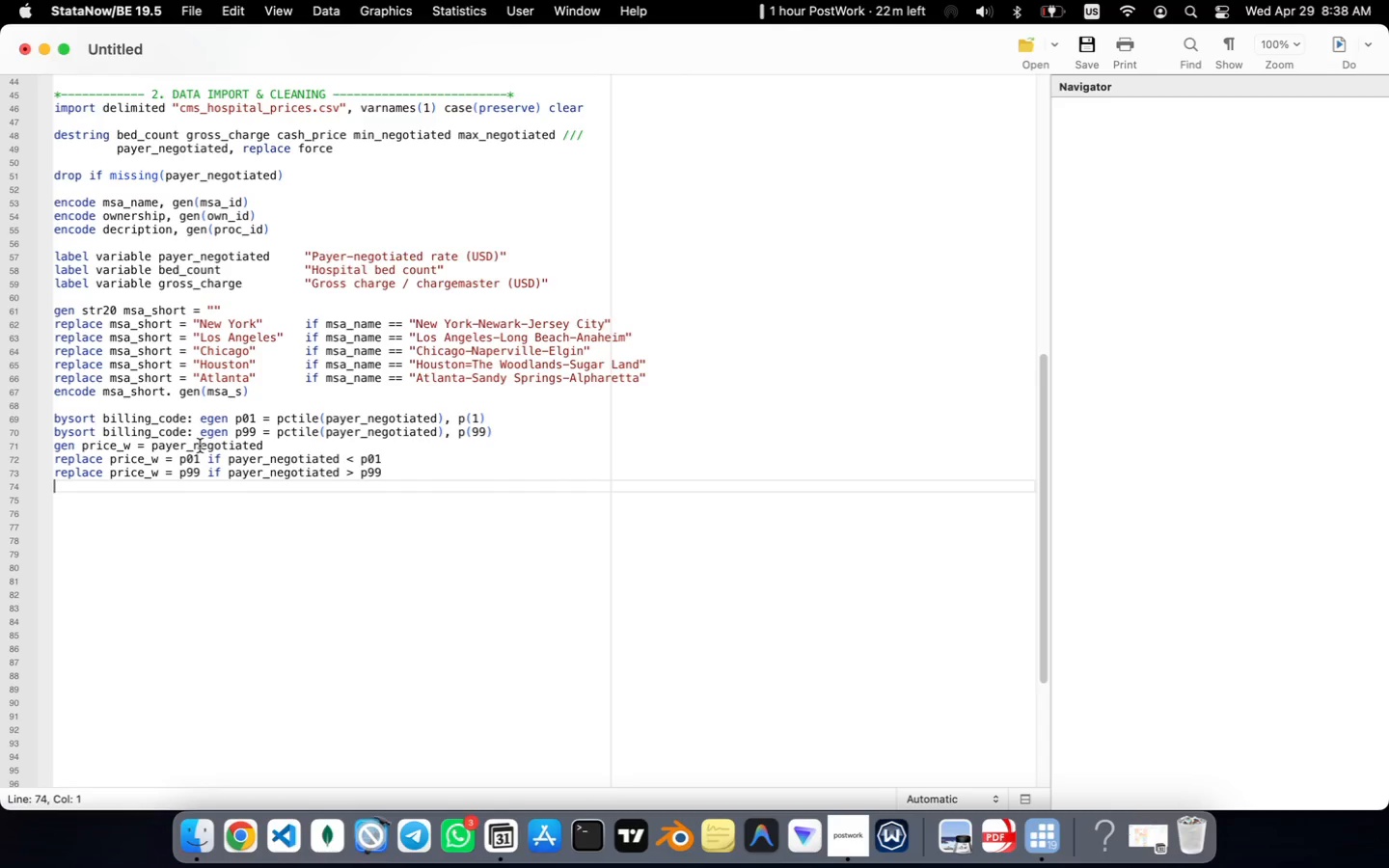 
type(drop p01 p99)
 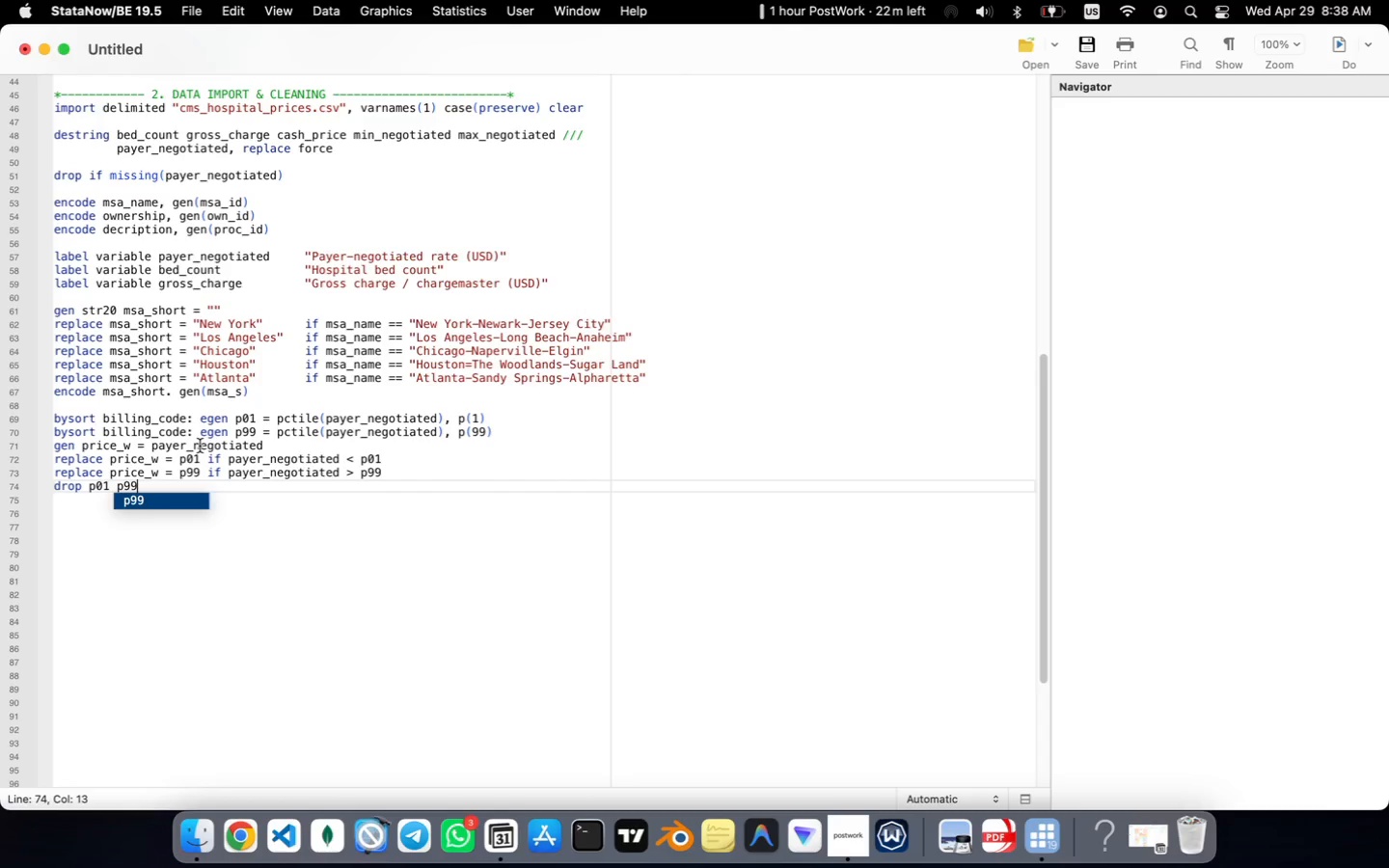 
key(Enter)
 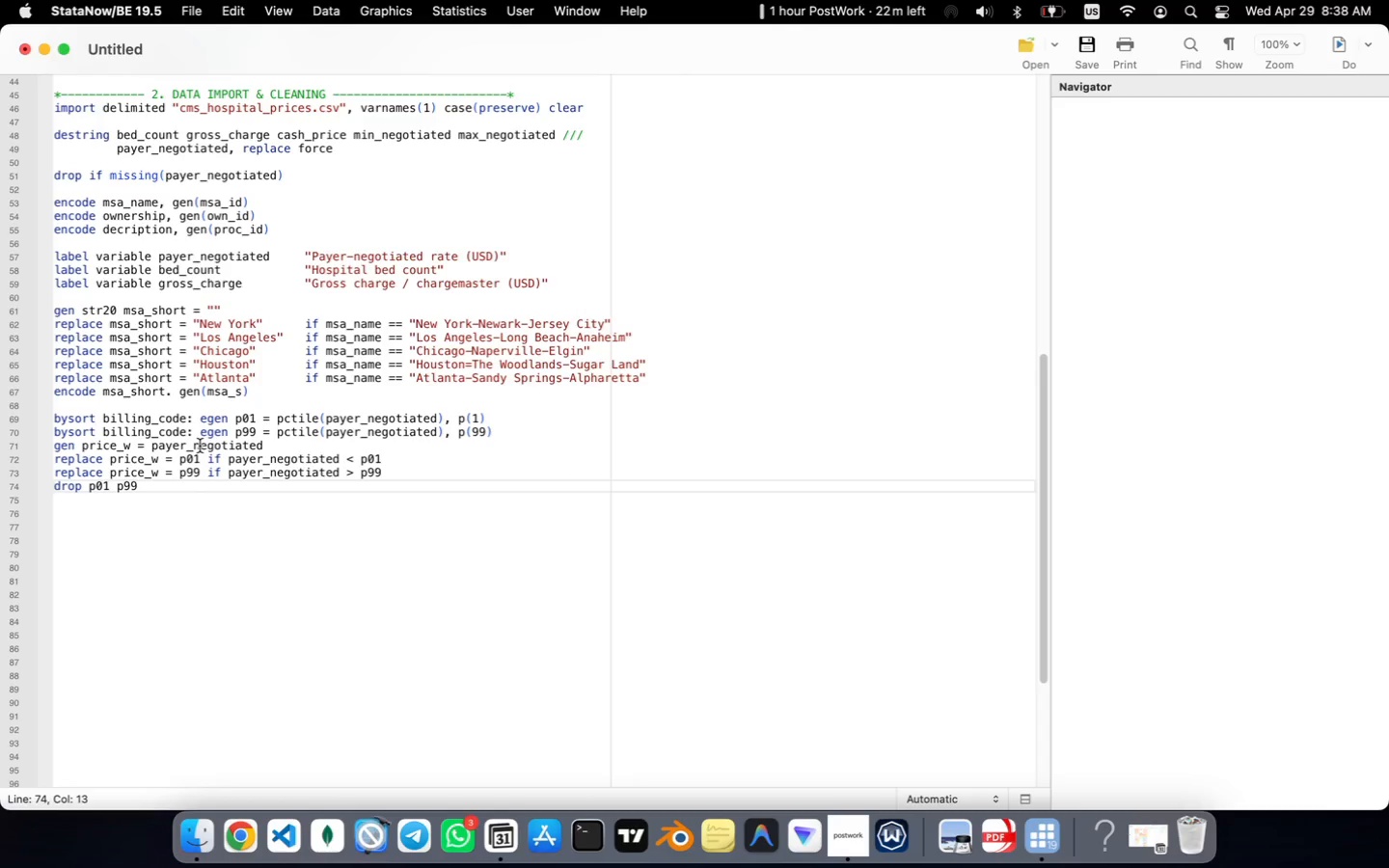 
key(Enter)
 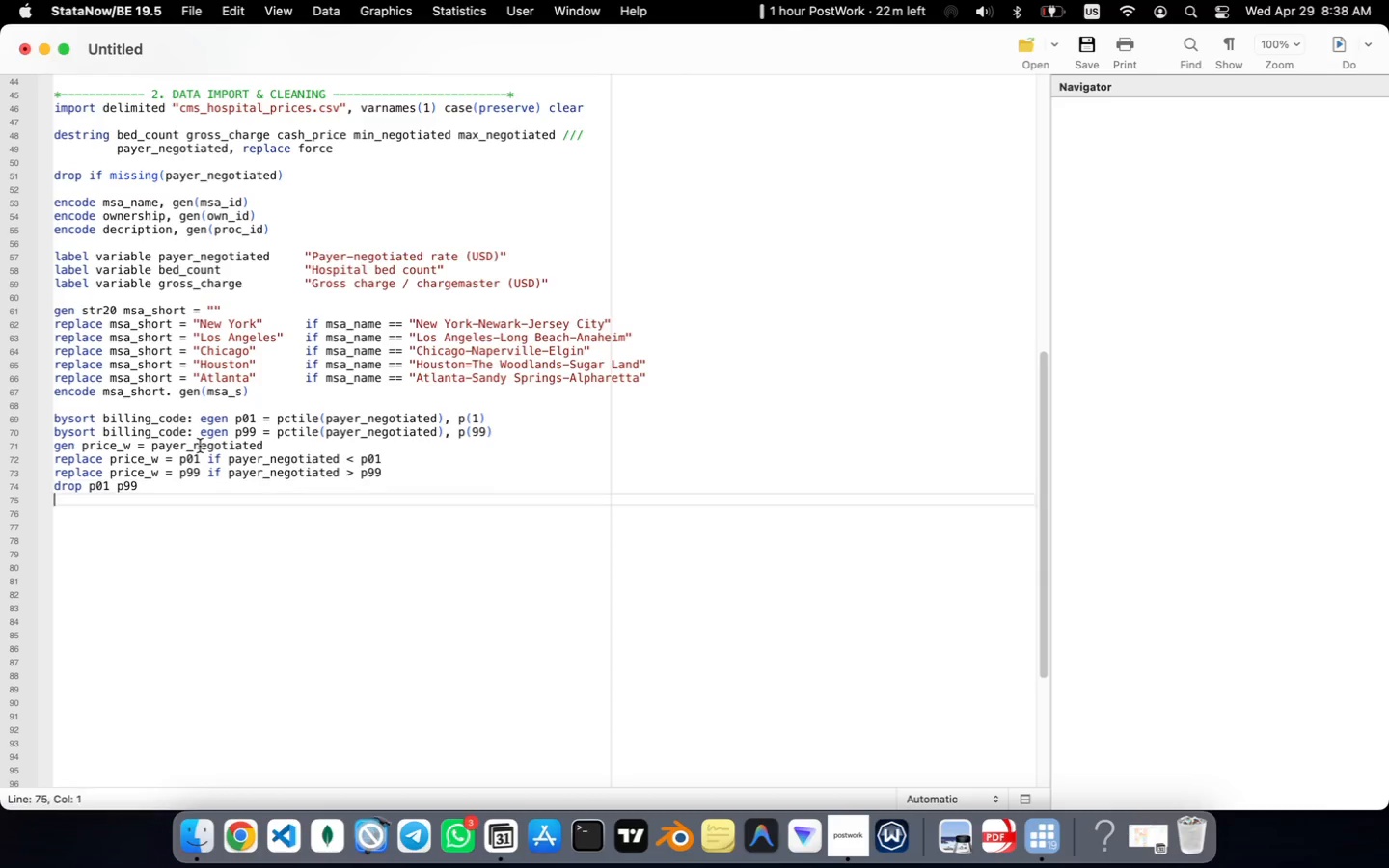 
key(Enter)
 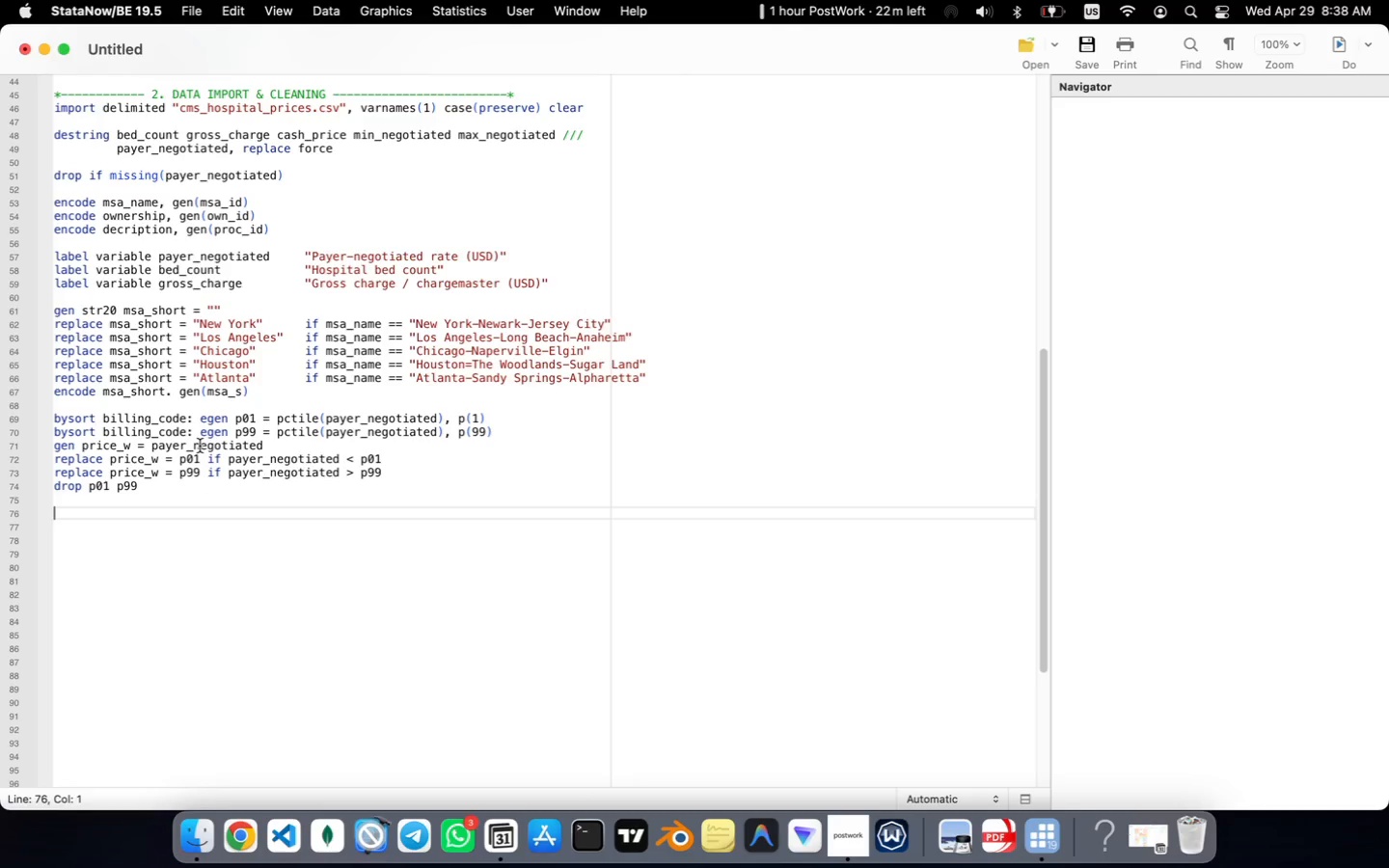 
type(display _newline "Cleaned: )
 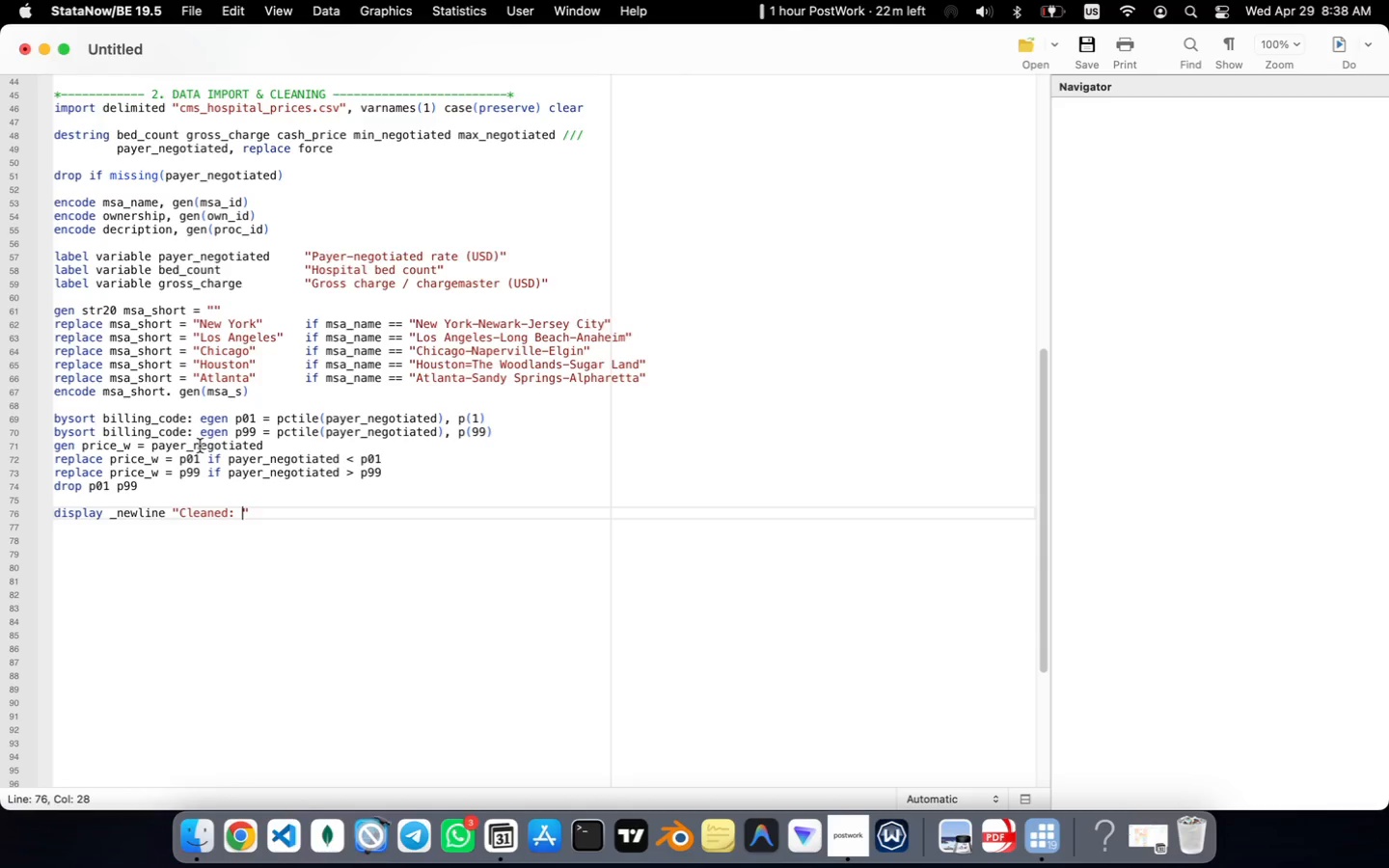 
wait(6.74)
 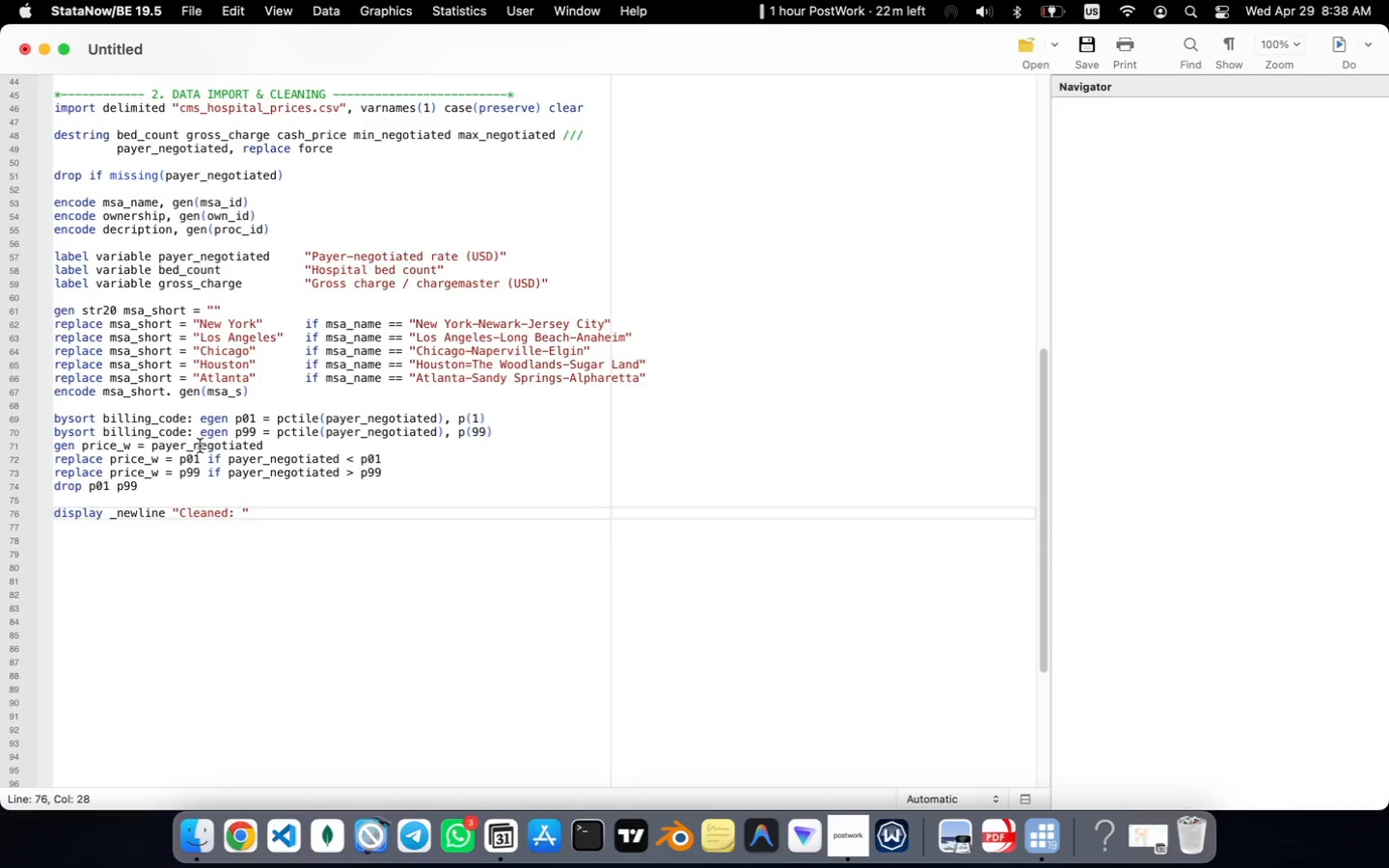 
hold_key(key=ShiftRight, duration=2.1)
 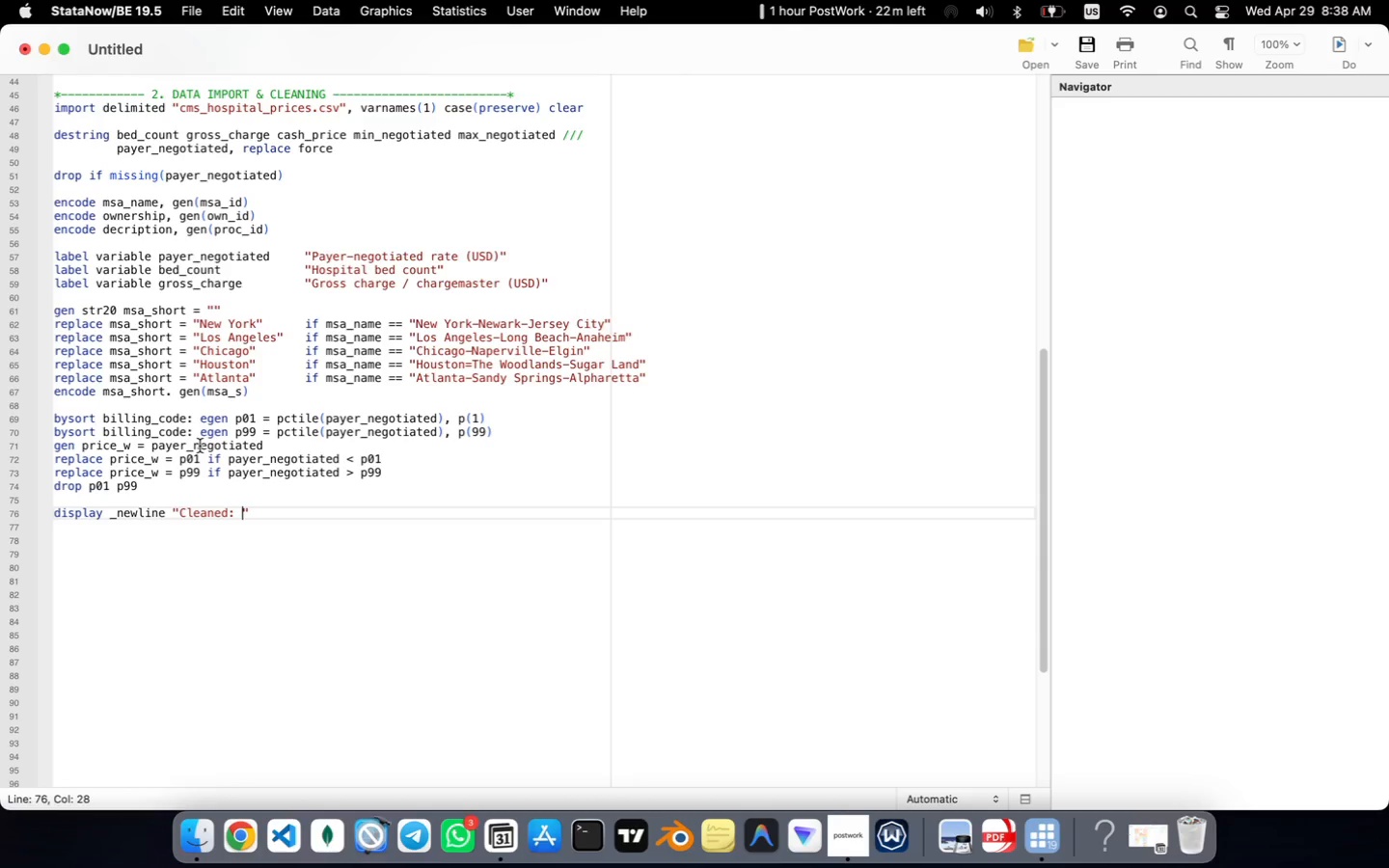 
key(ArrowRight)
 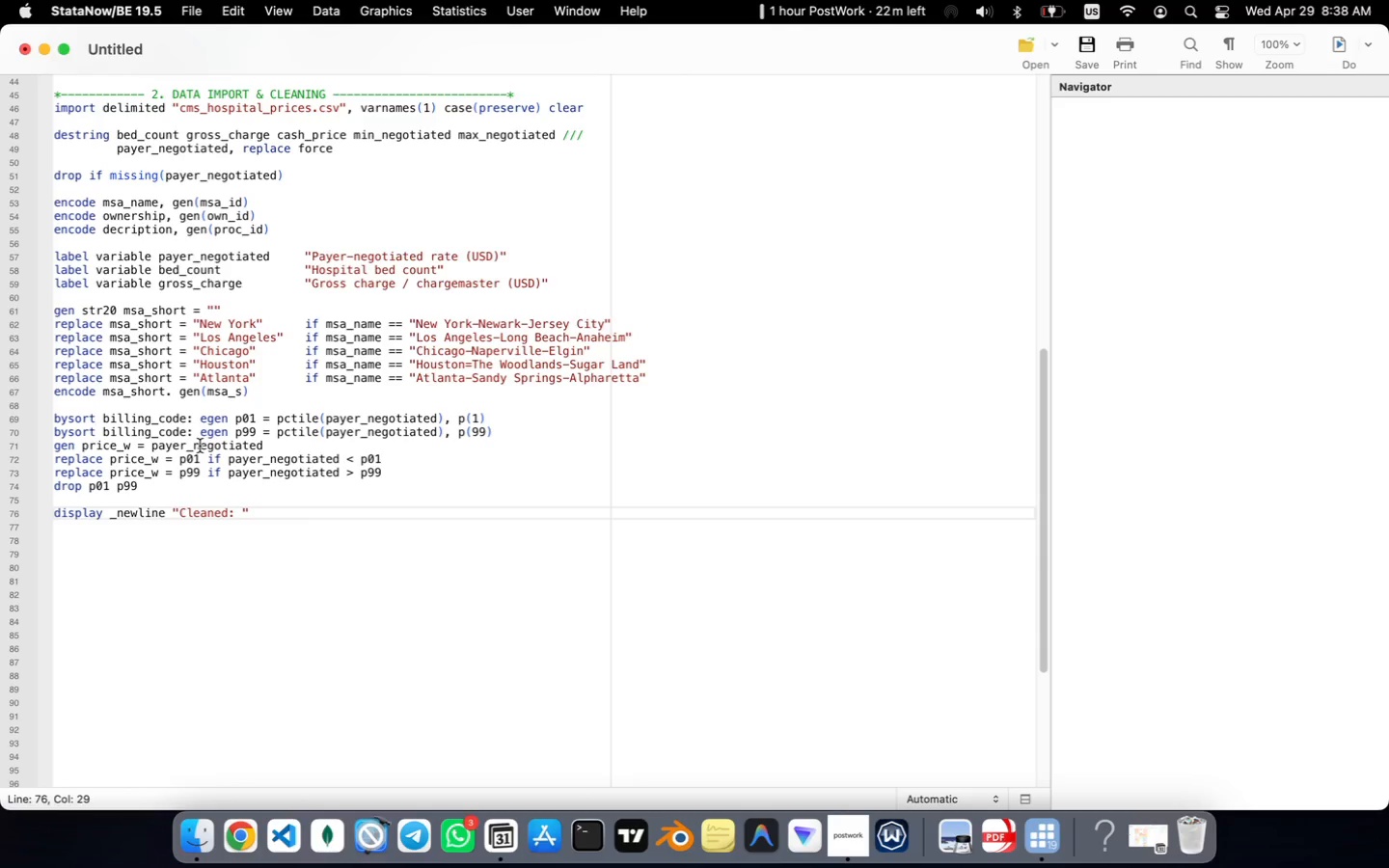 
type( _N " procedure-by )
key(Backspace)
type(-hospital records.)
 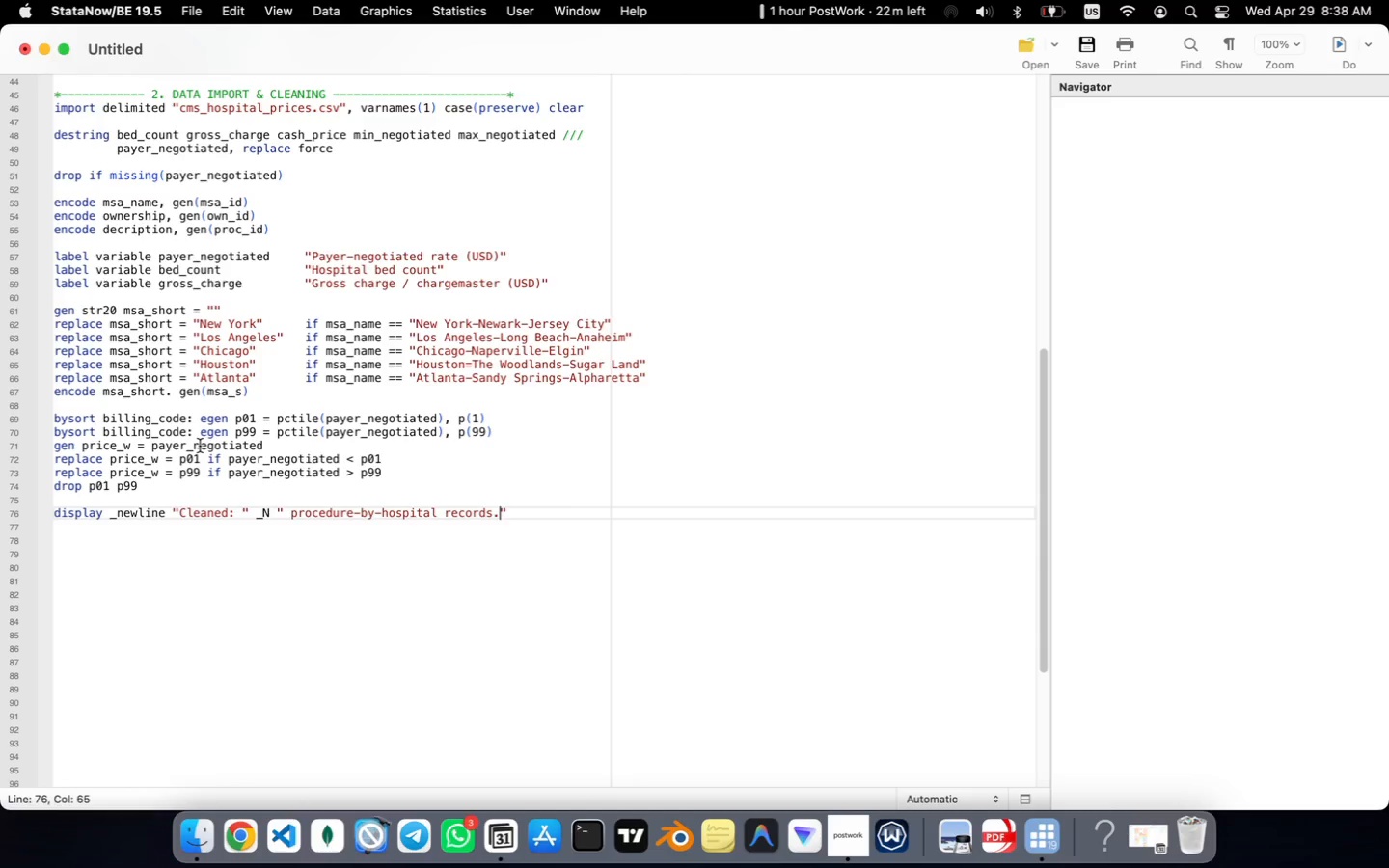 
key(ArrowRight)
 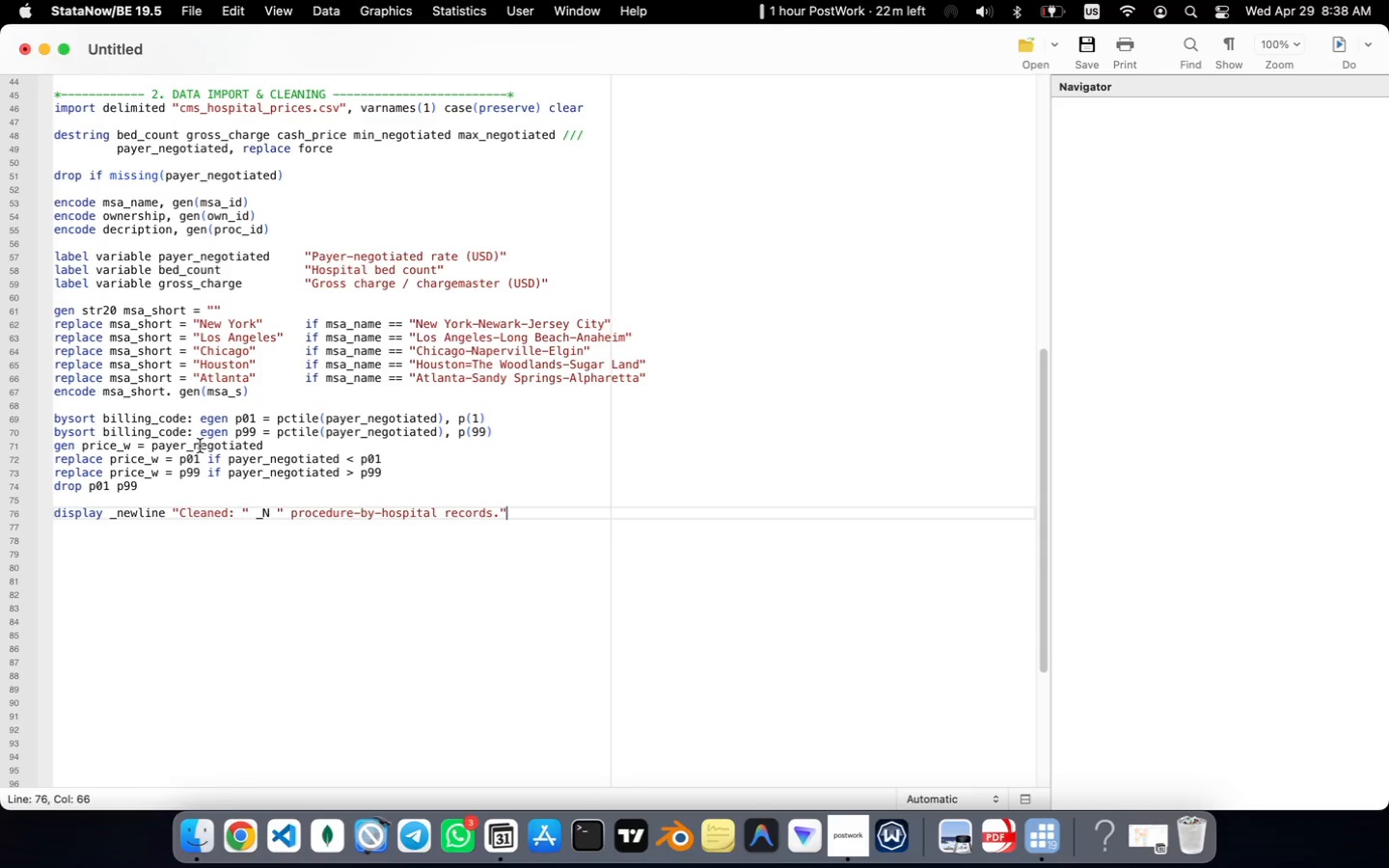 
key(Enter)
 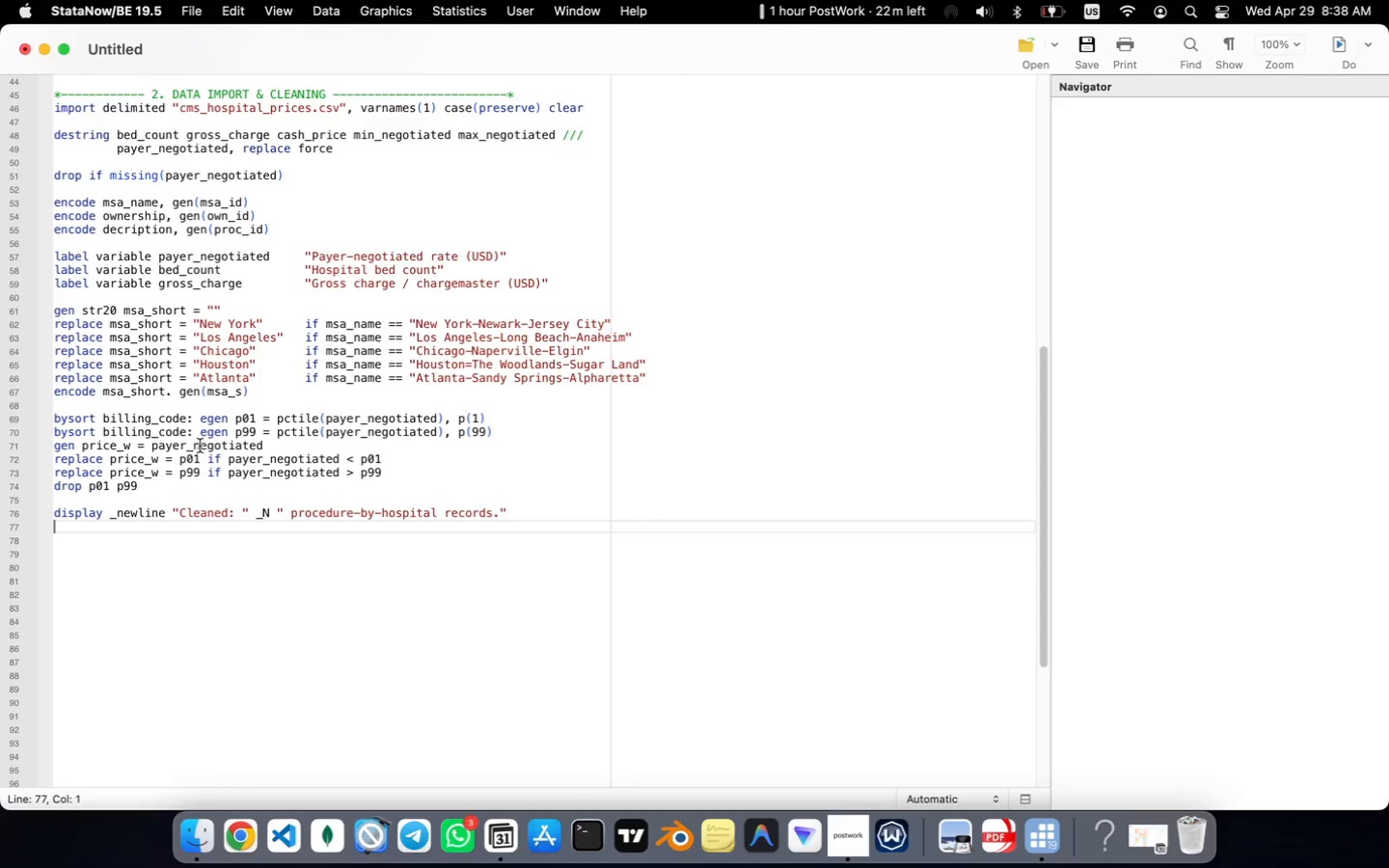 
key(Meta+CommandLeft)
 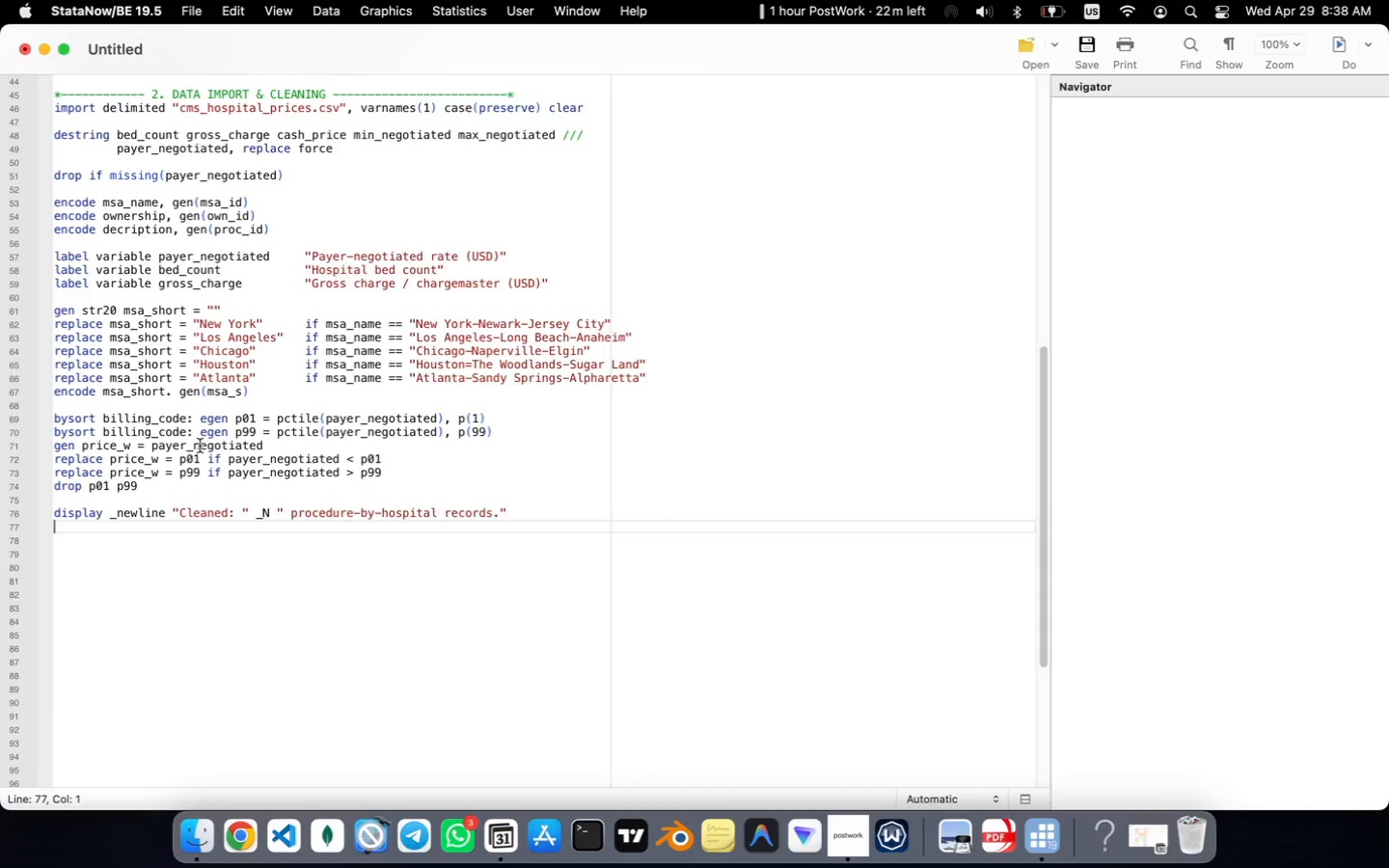 
key(Meta+Tab)